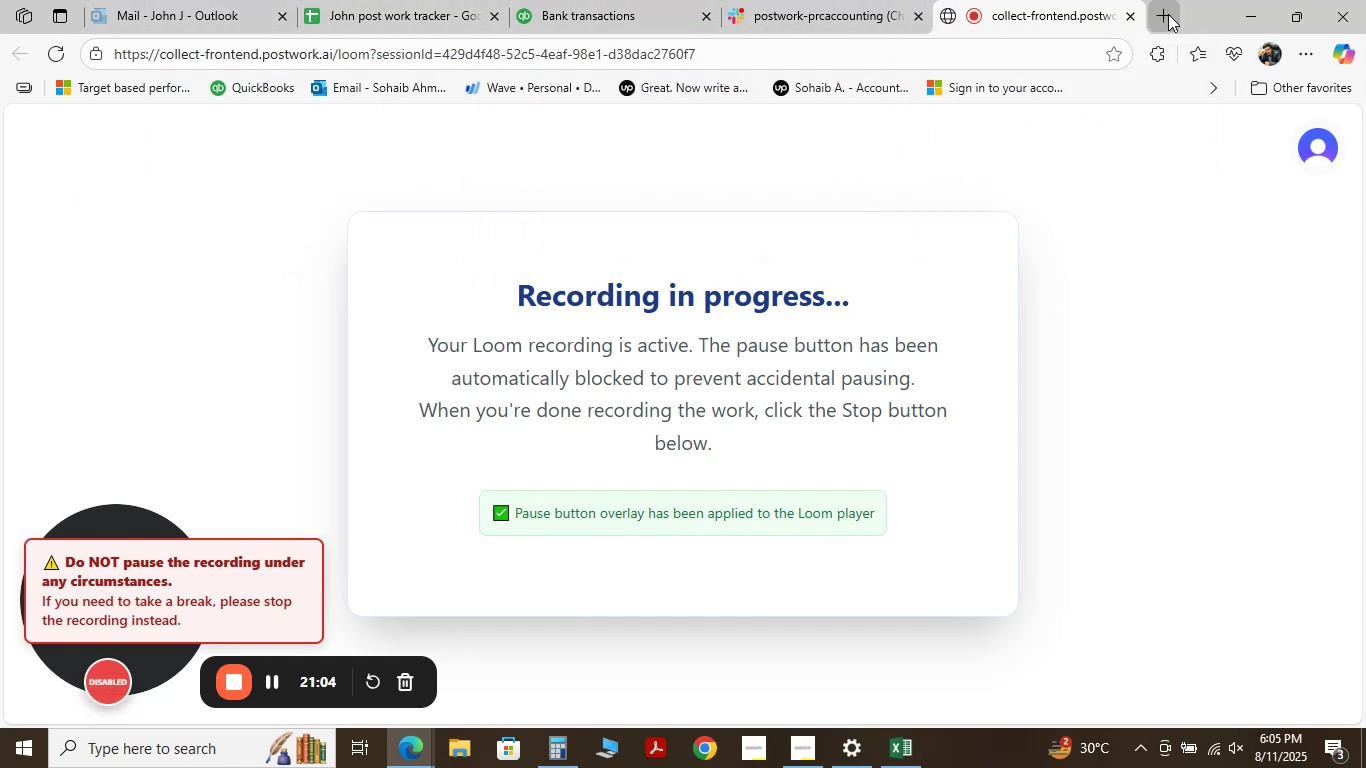 
left_click([701, 741])
 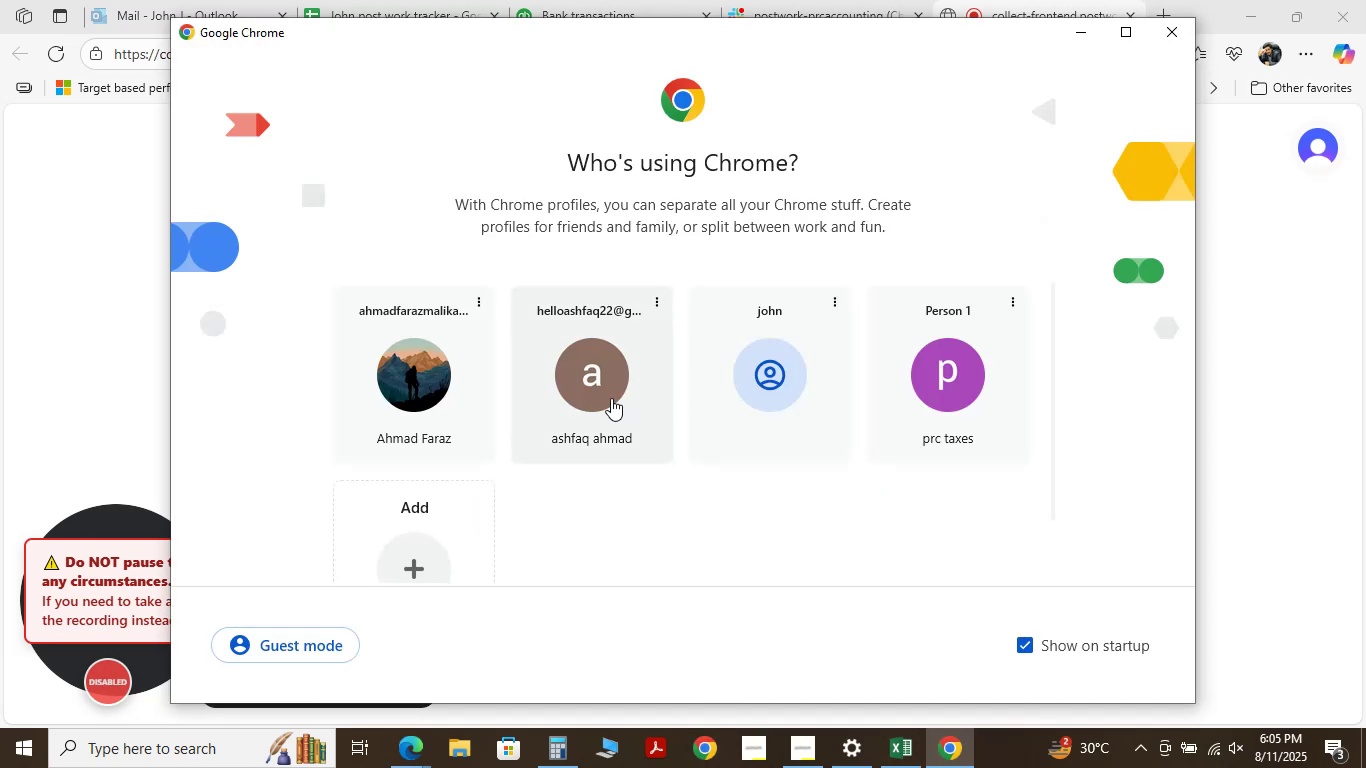 
left_click([417, 391])
 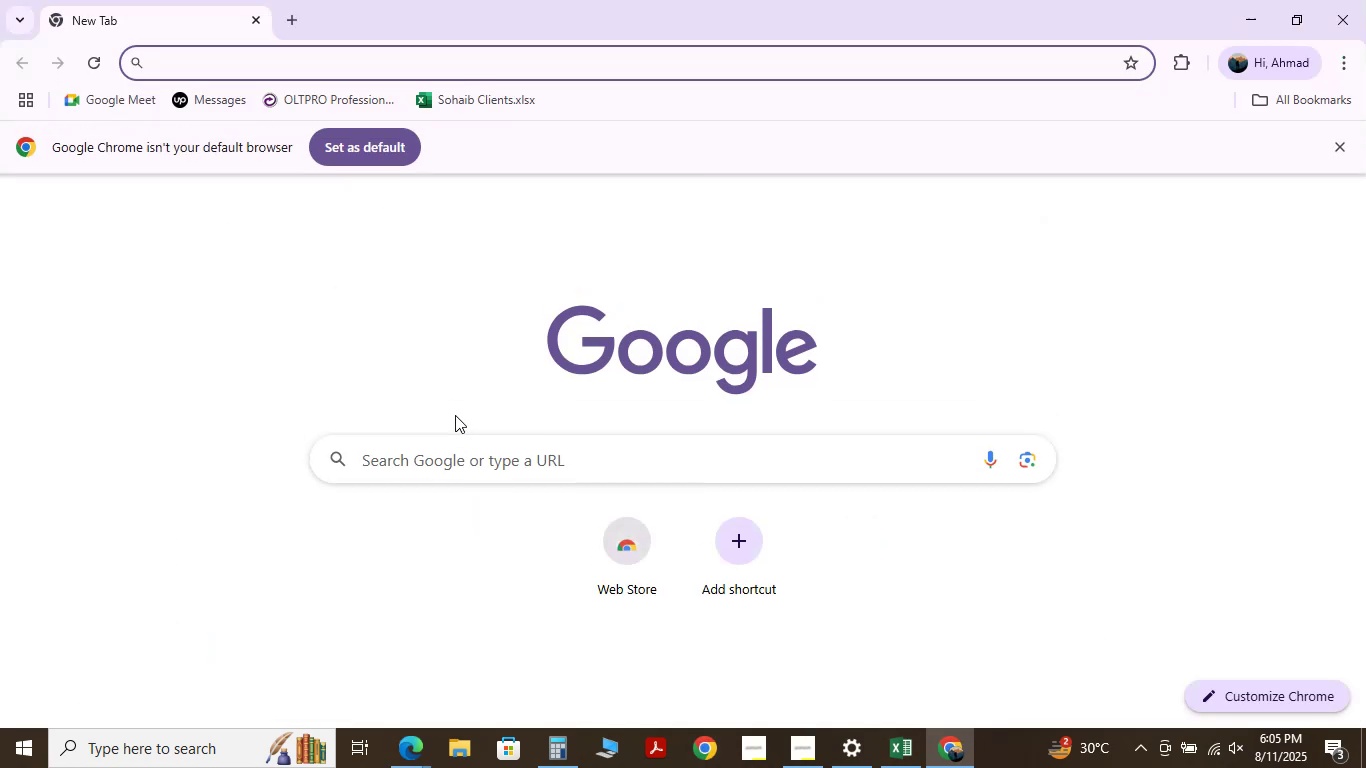 
left_click([451, 462])
 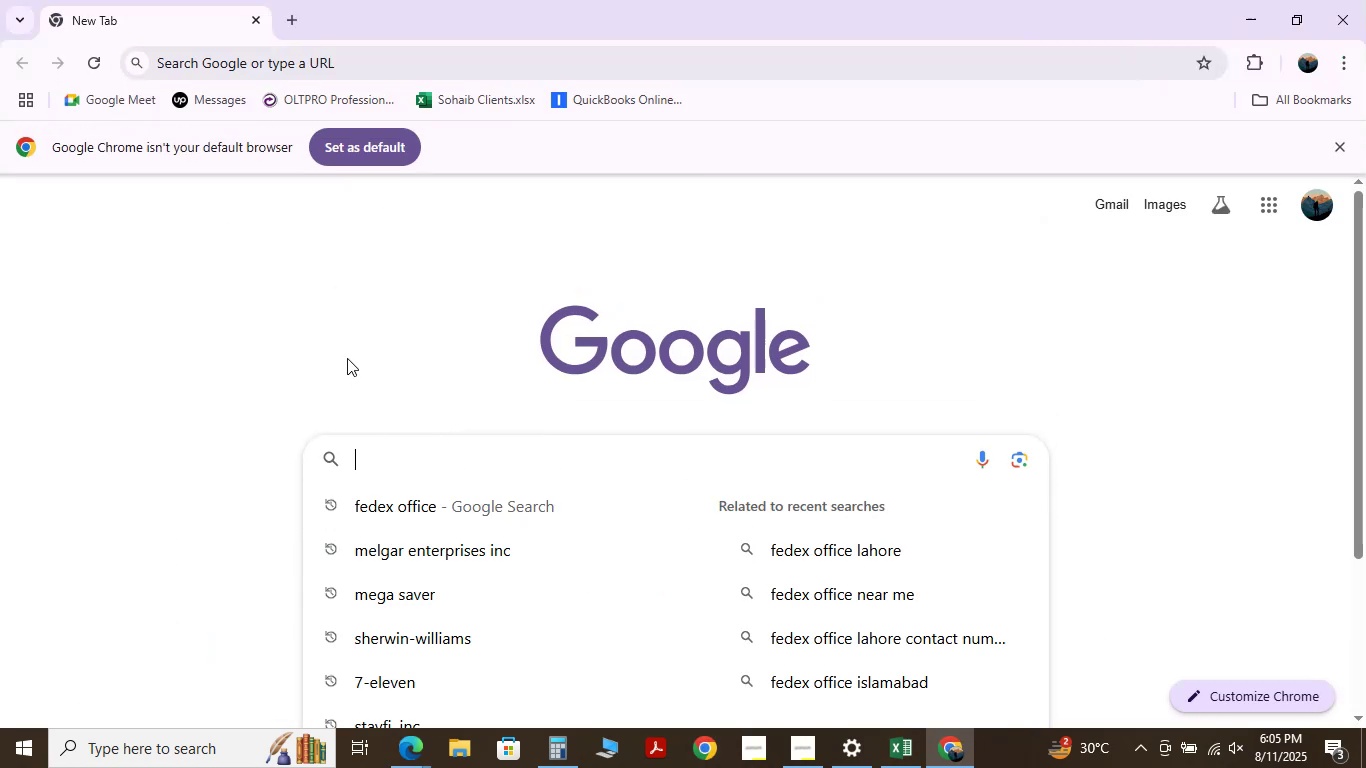 
type(chat)
 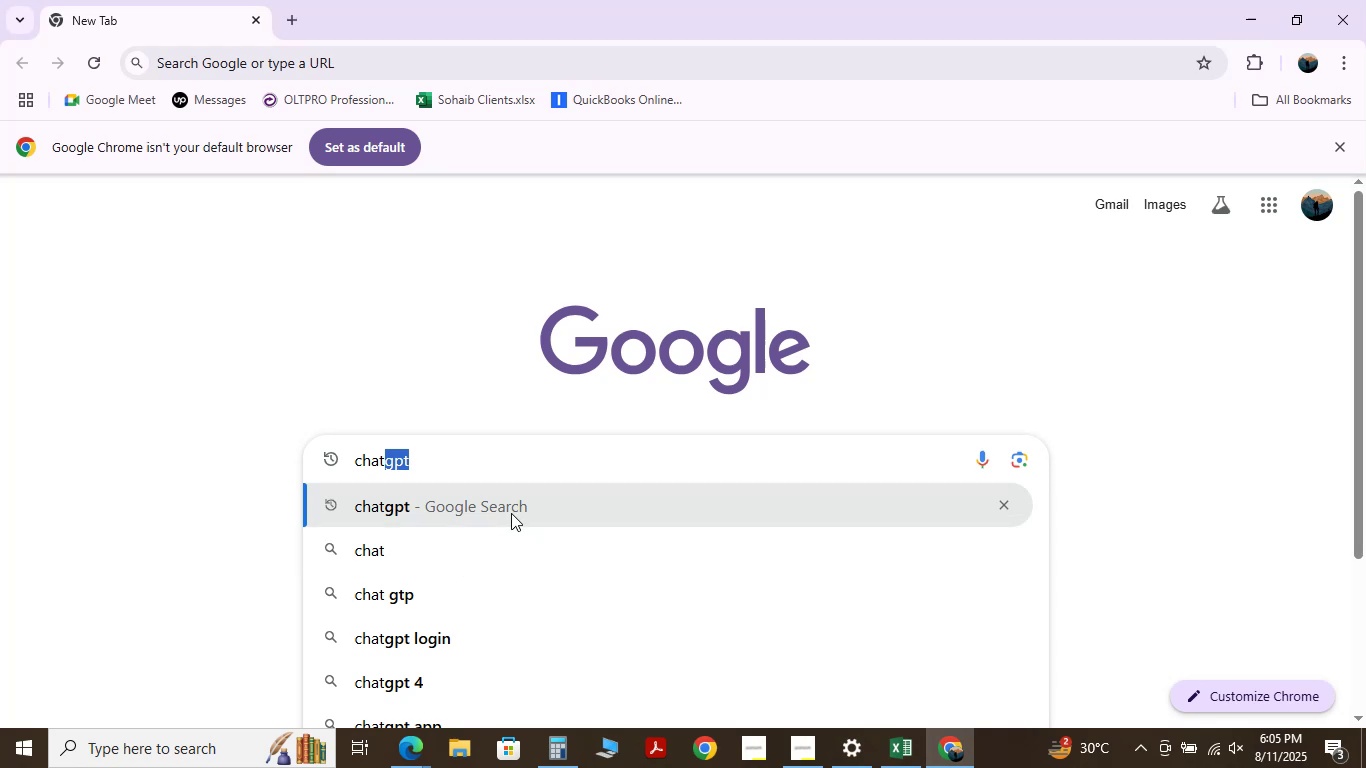 
left_click([511, 510])
 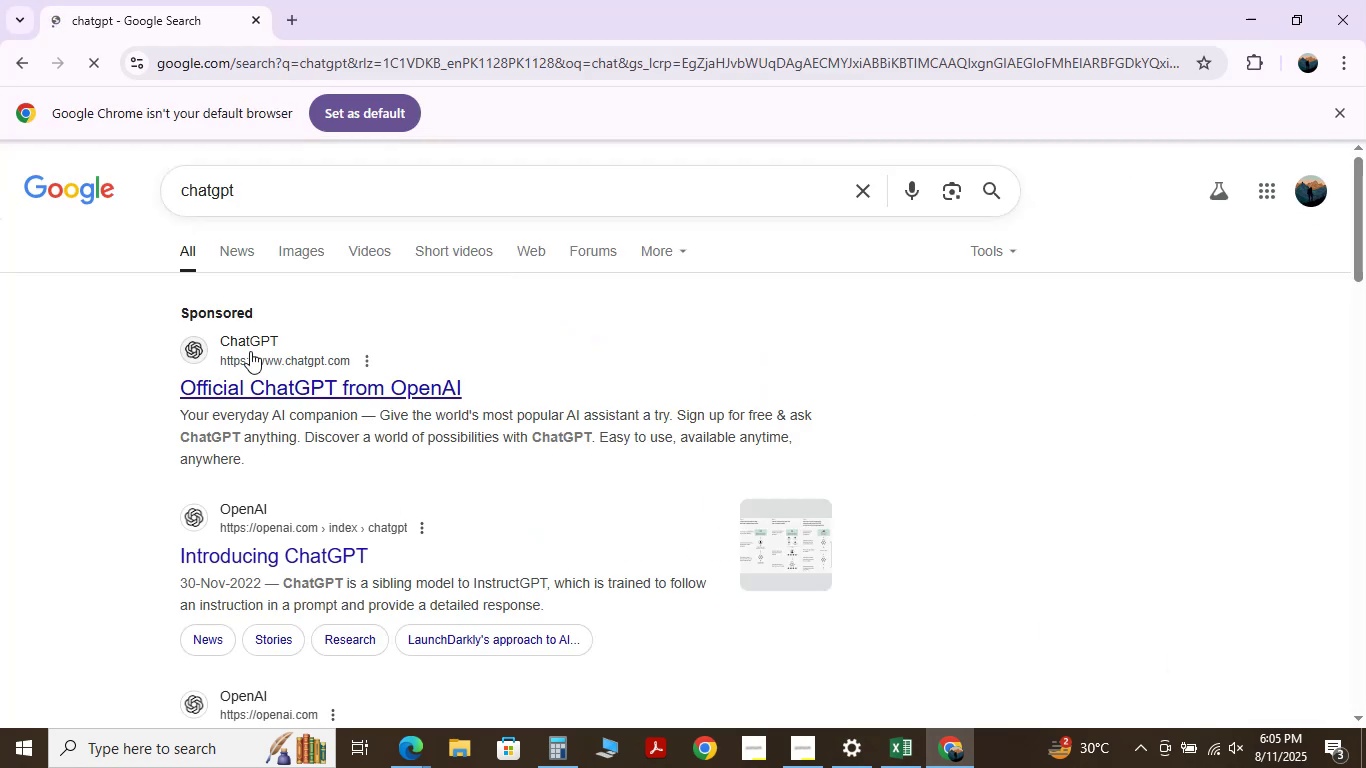 
left_click([249, 336])
 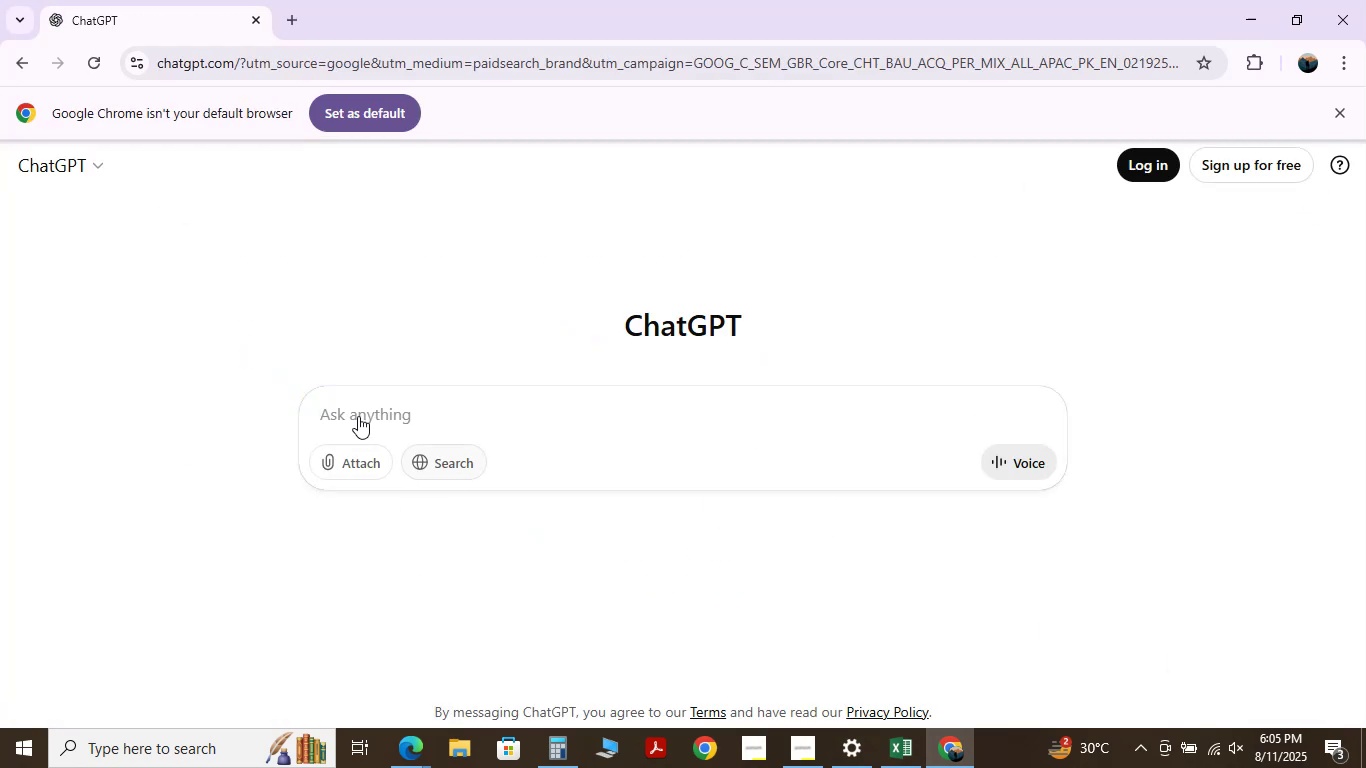 
key(Control+V)
 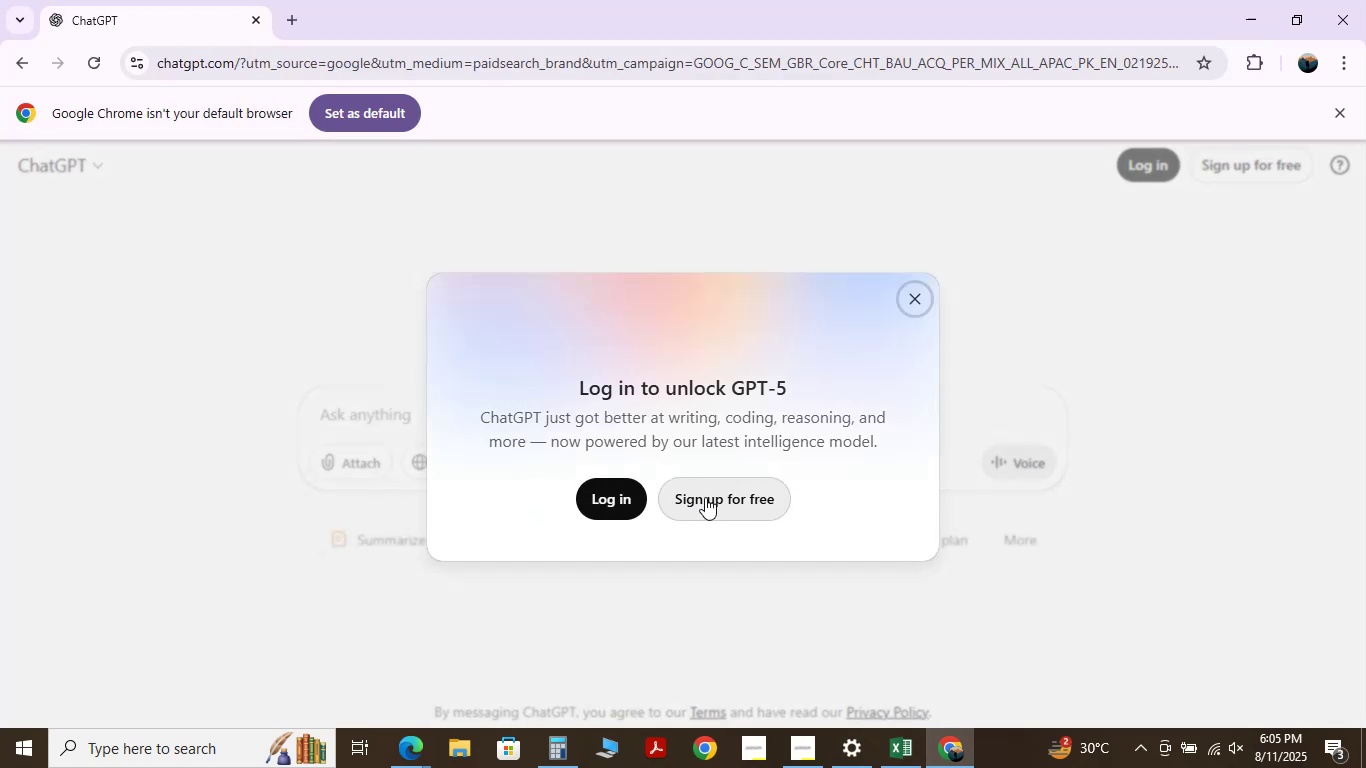 
left_click([705, 497])
 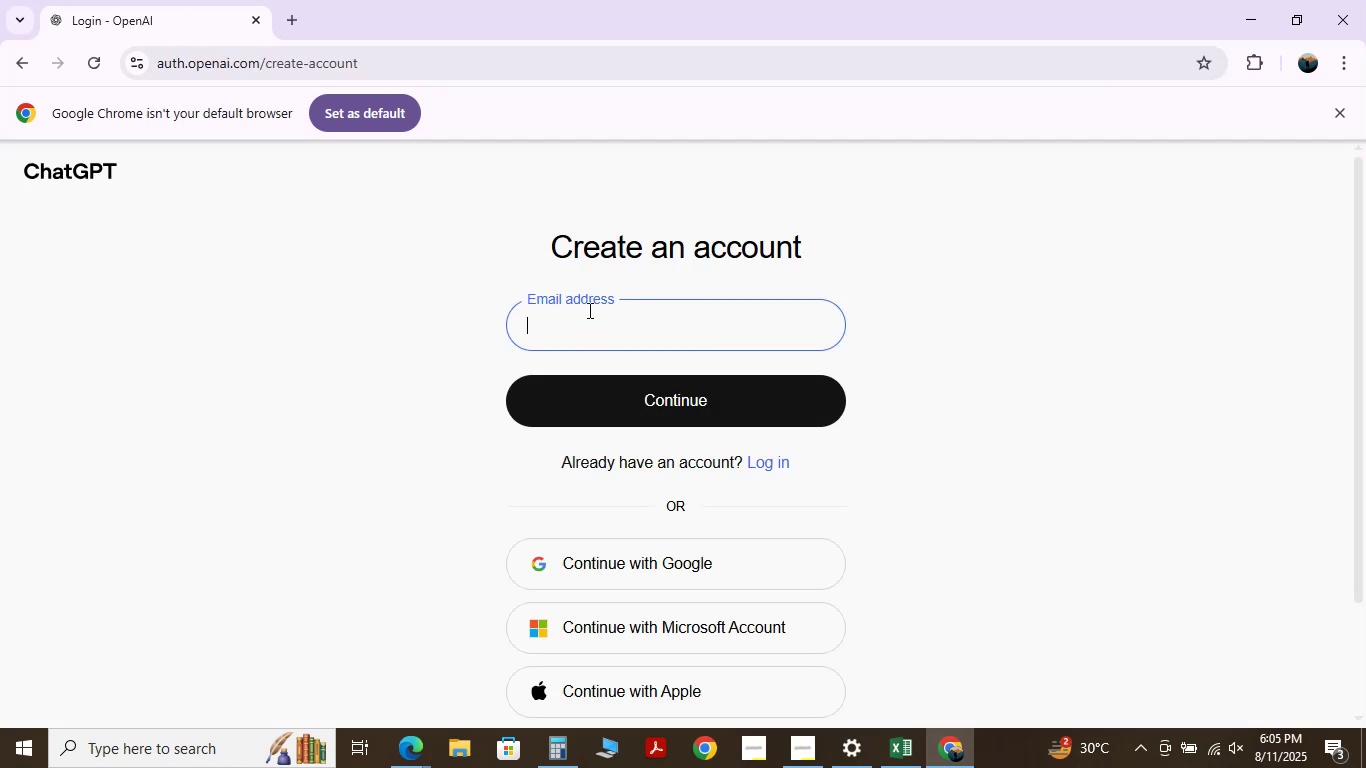 
wait(6.0)
 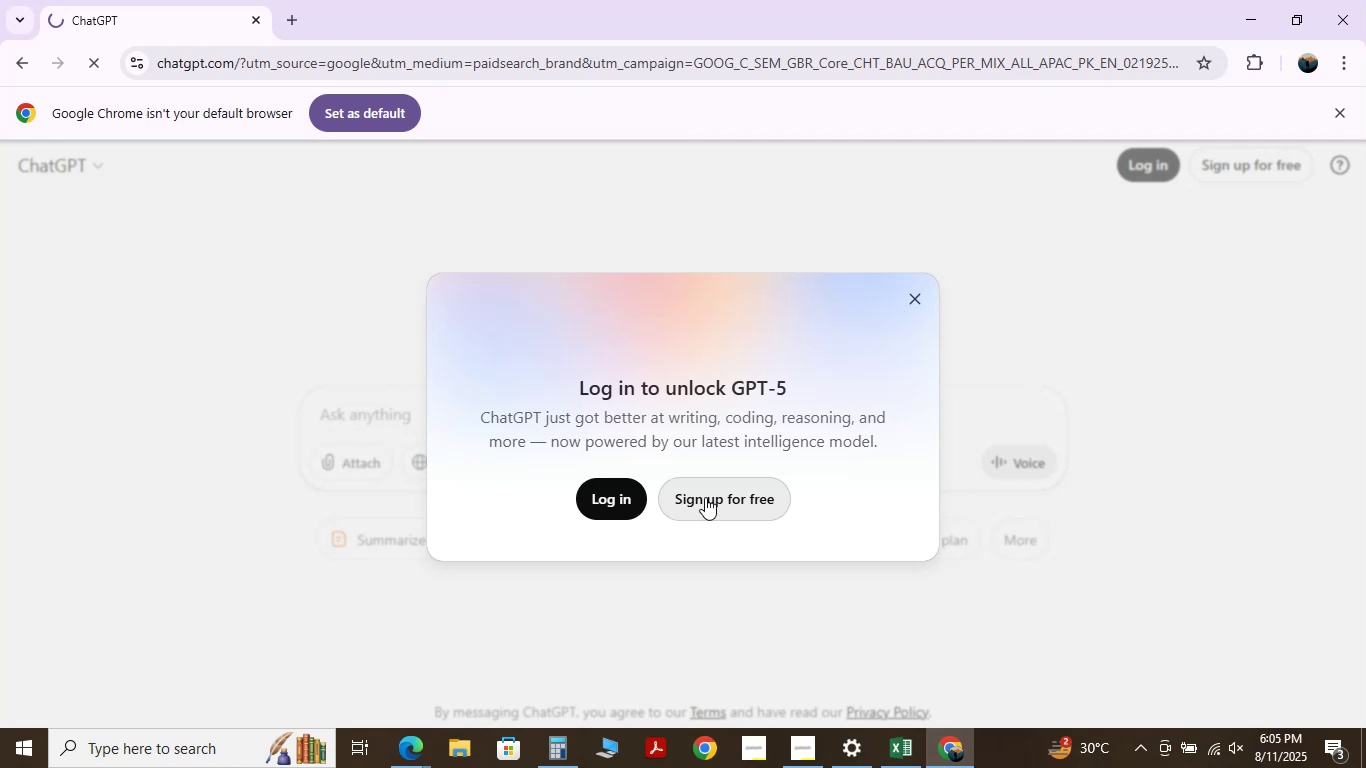 
left_click([669, 572])
 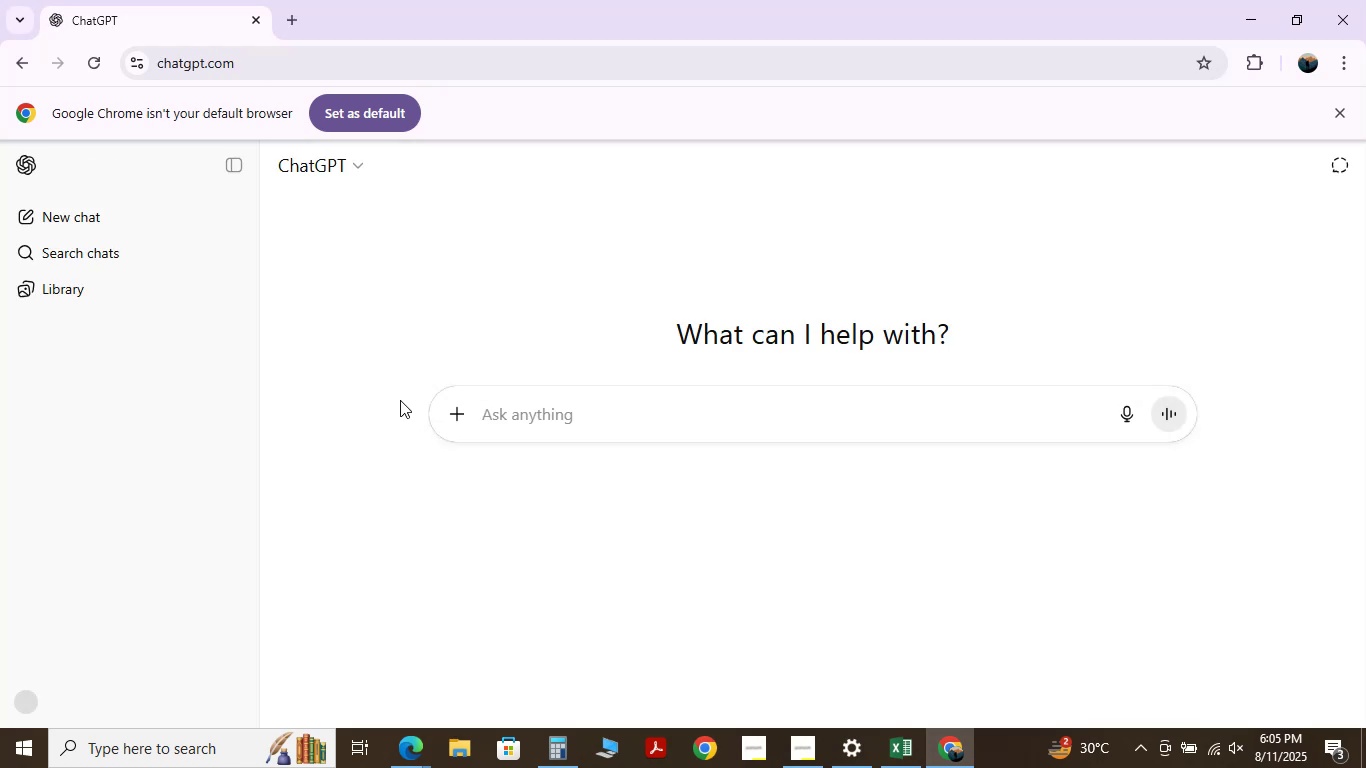 
wait(8.27)
 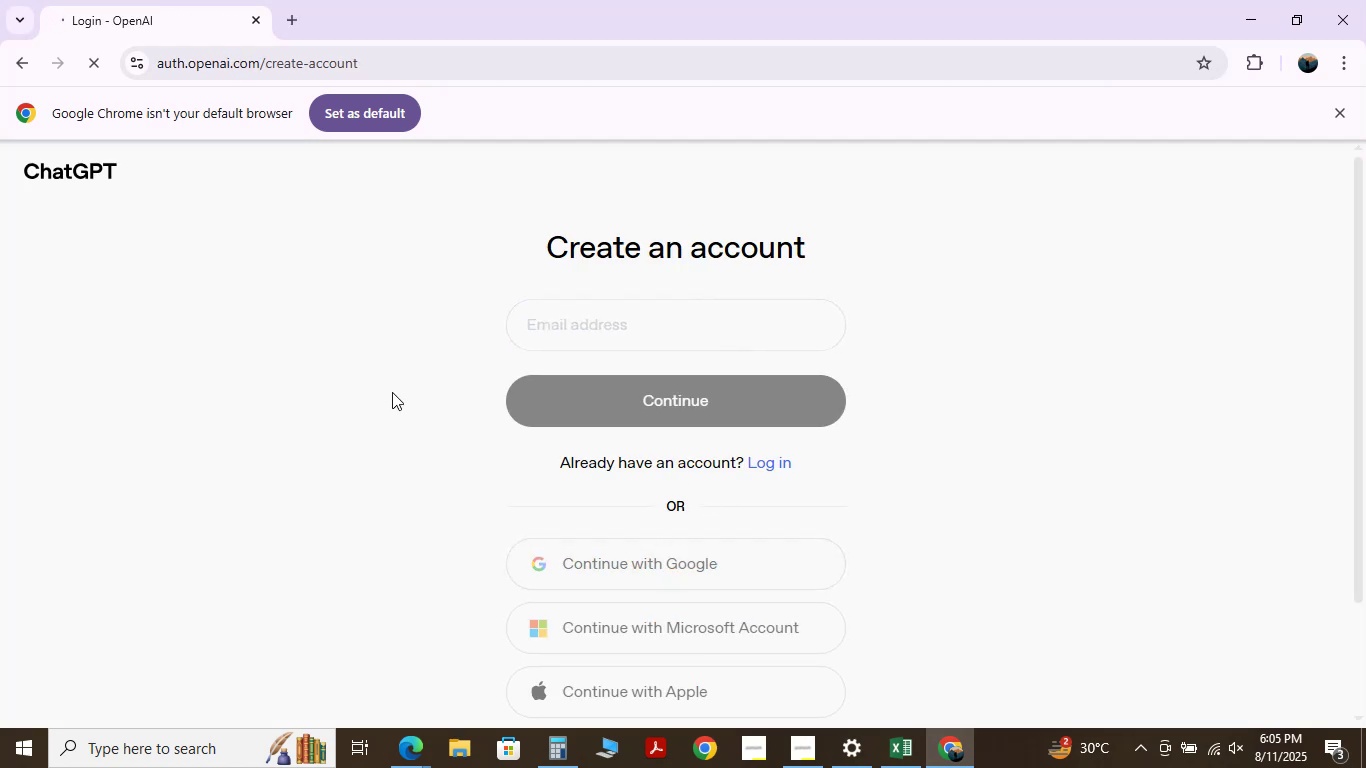 
key(Control+V)
 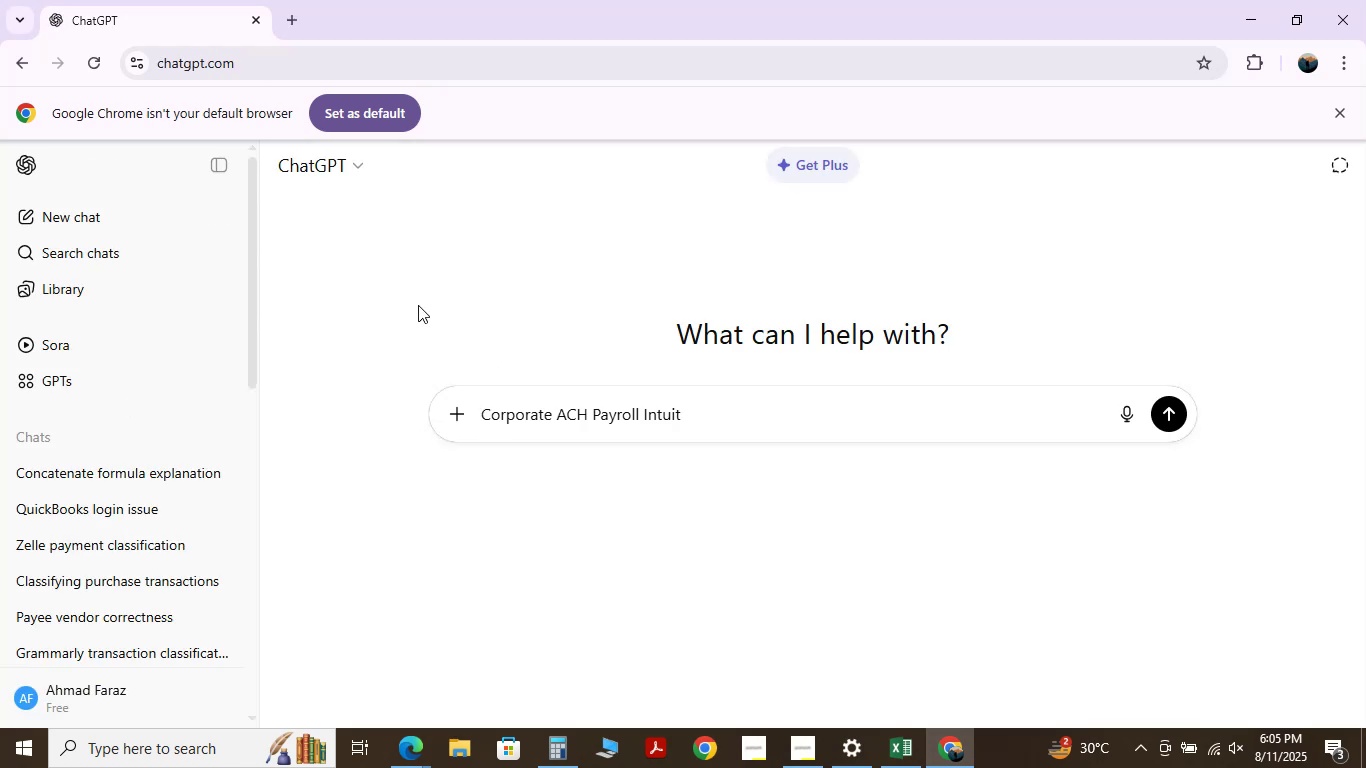 
type( classification)
key(NumpadEnter)
 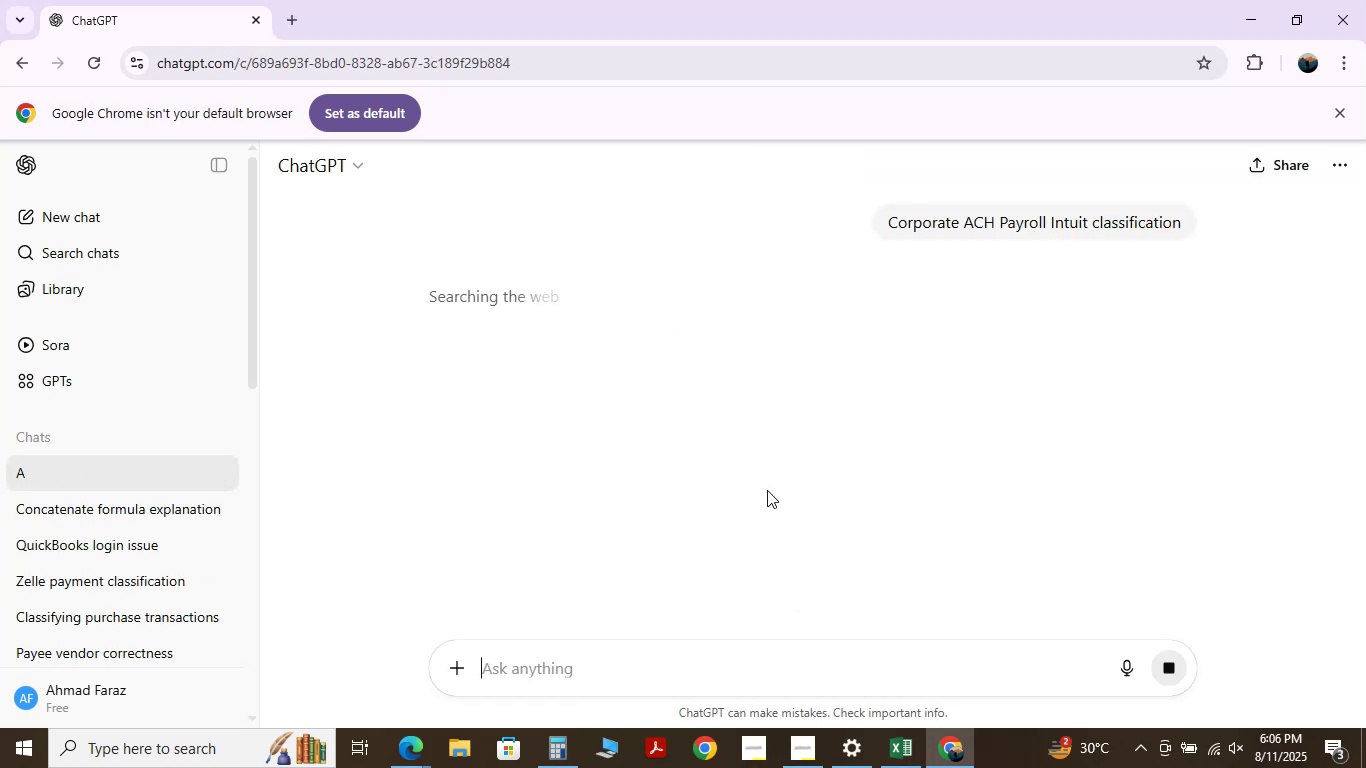 
wait(9.12)
 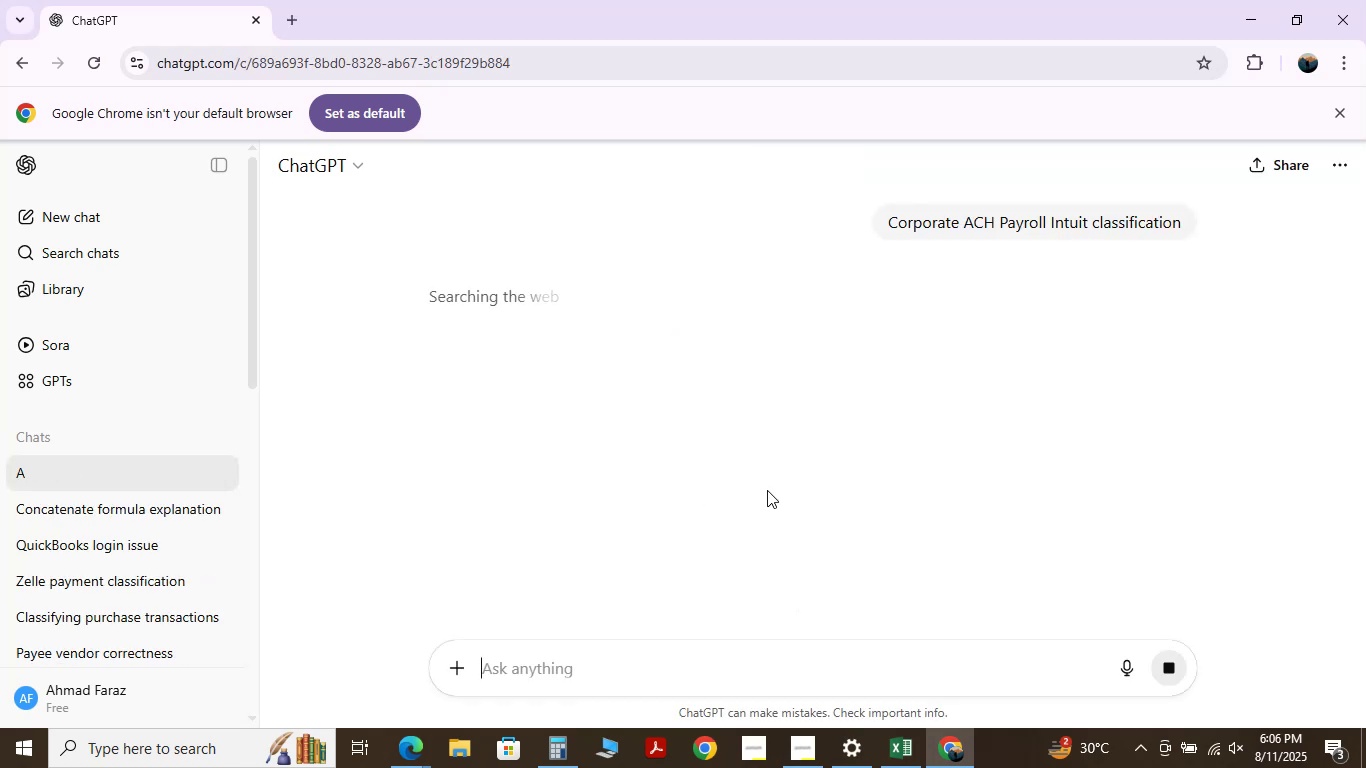 
scroll: coordinate [767, 490], scroll_direction: down, amount: 5.0
 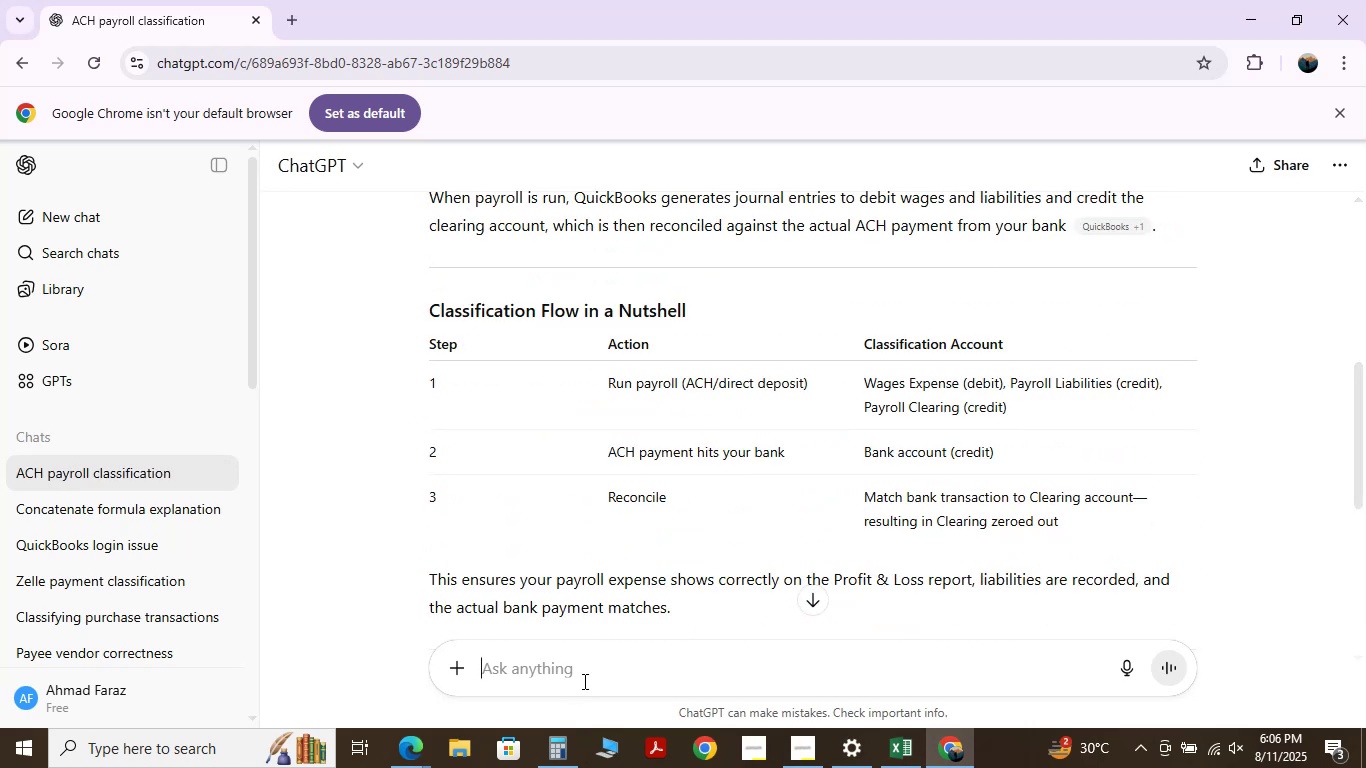 
left_click([583, 681])
 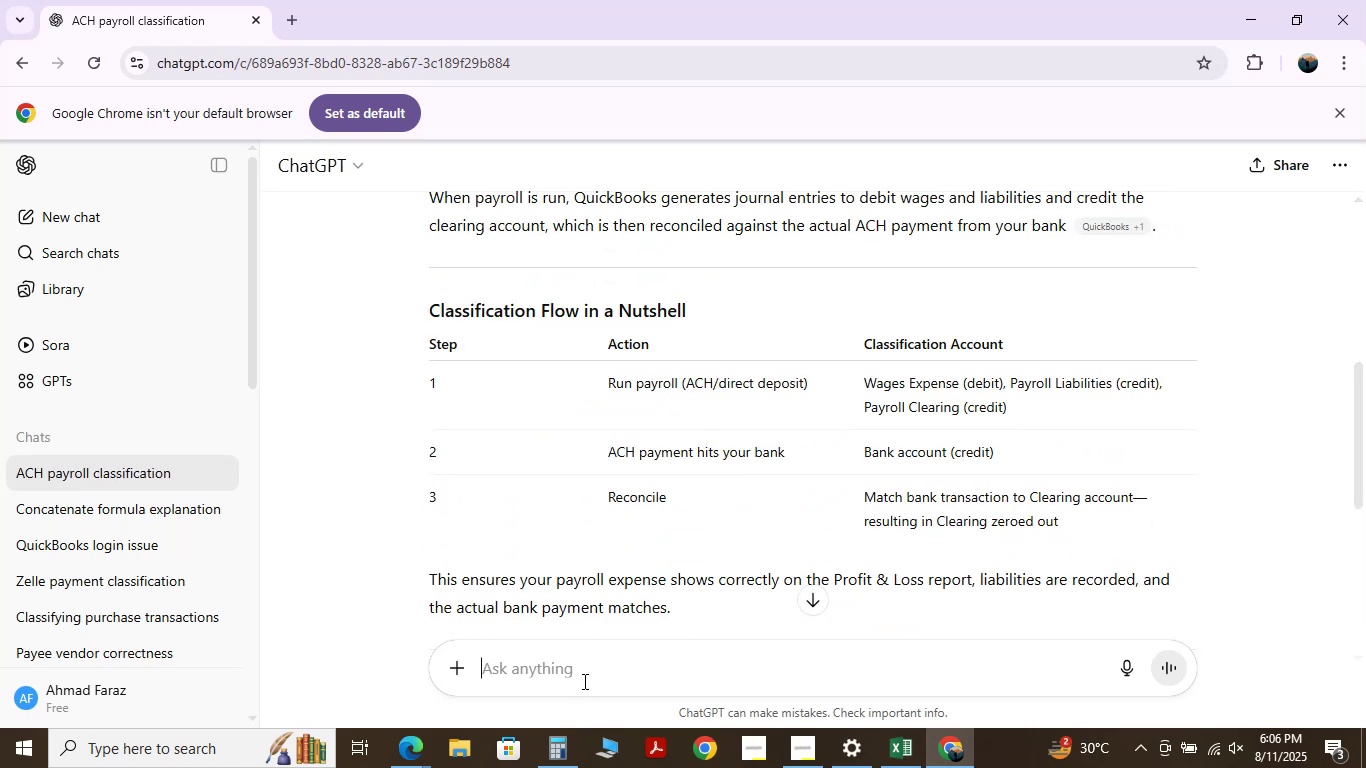 
key(Control+V)
 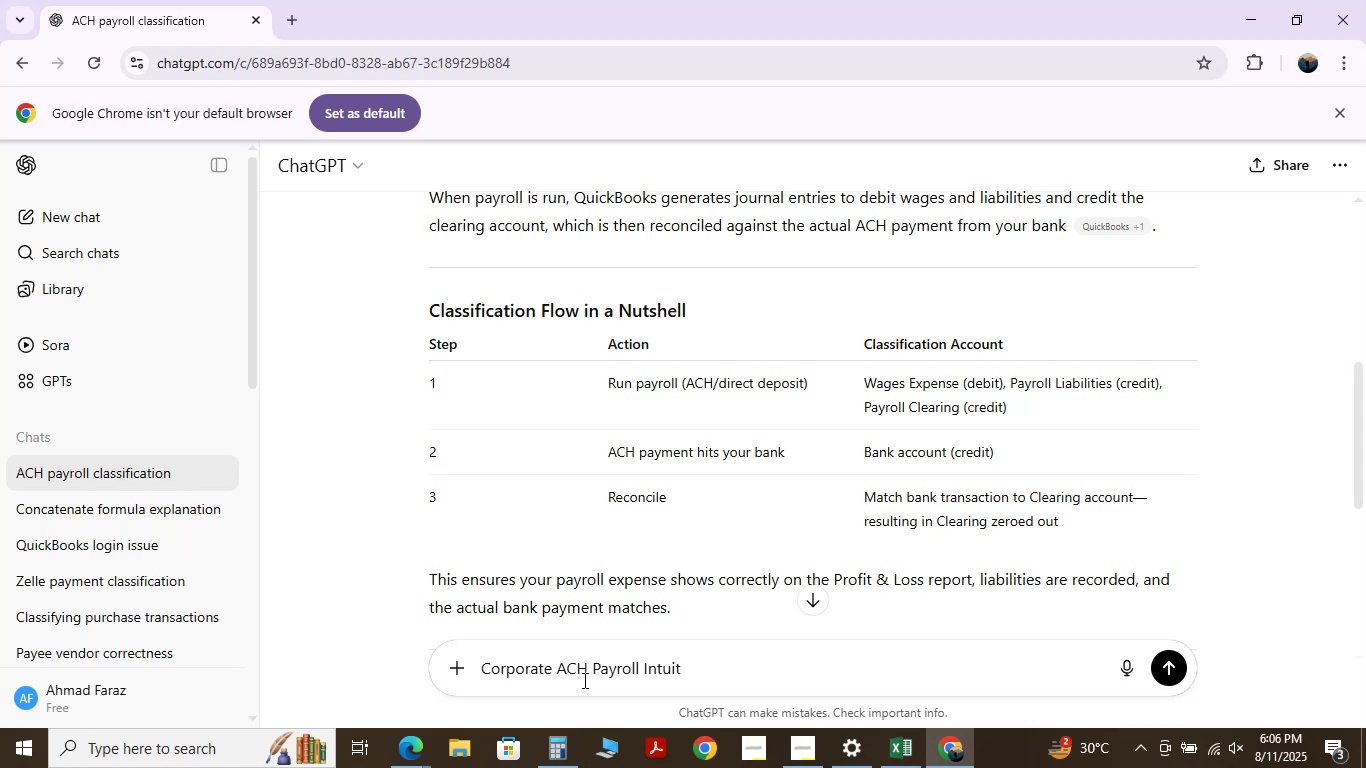 
type(should be classified)
key(NumpadEnter)
 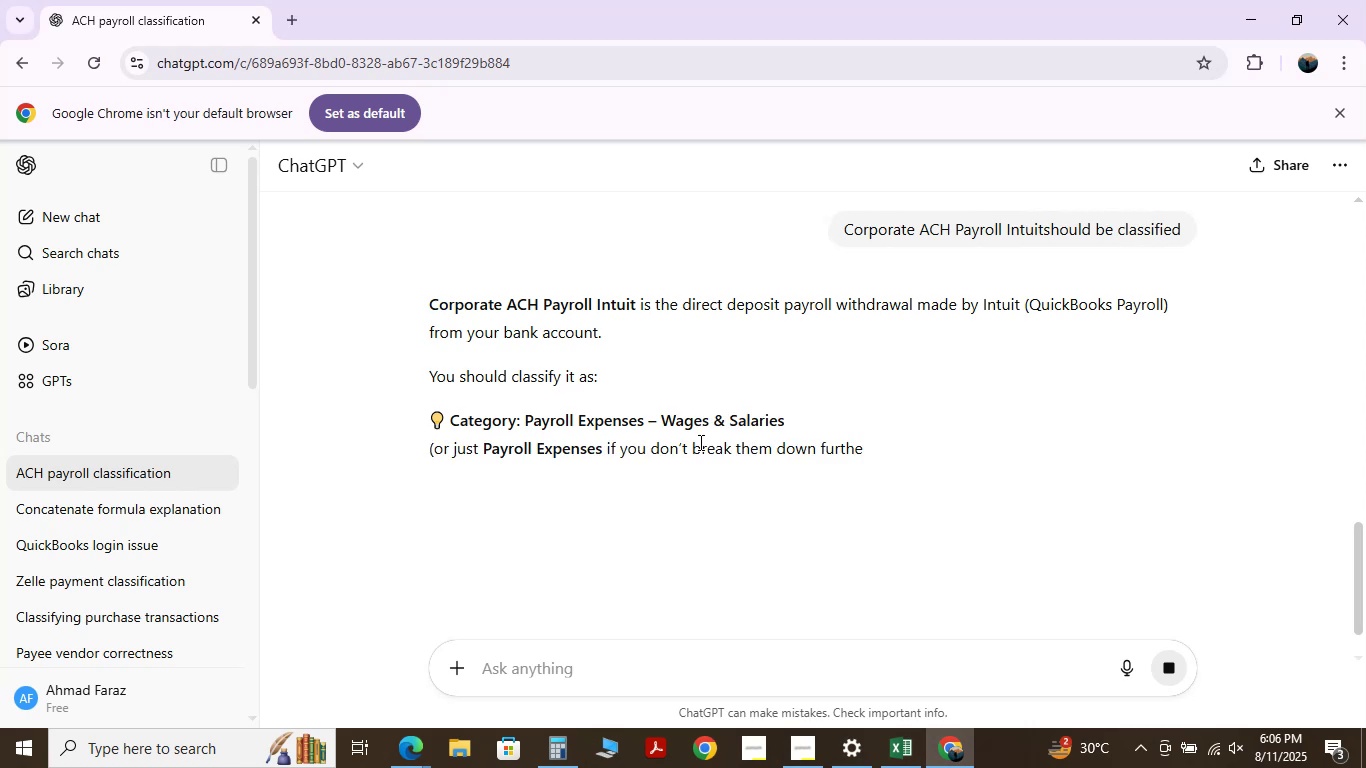 
scroll: coordinate [709, 453], scroll_direction: down, amount: 1.0
 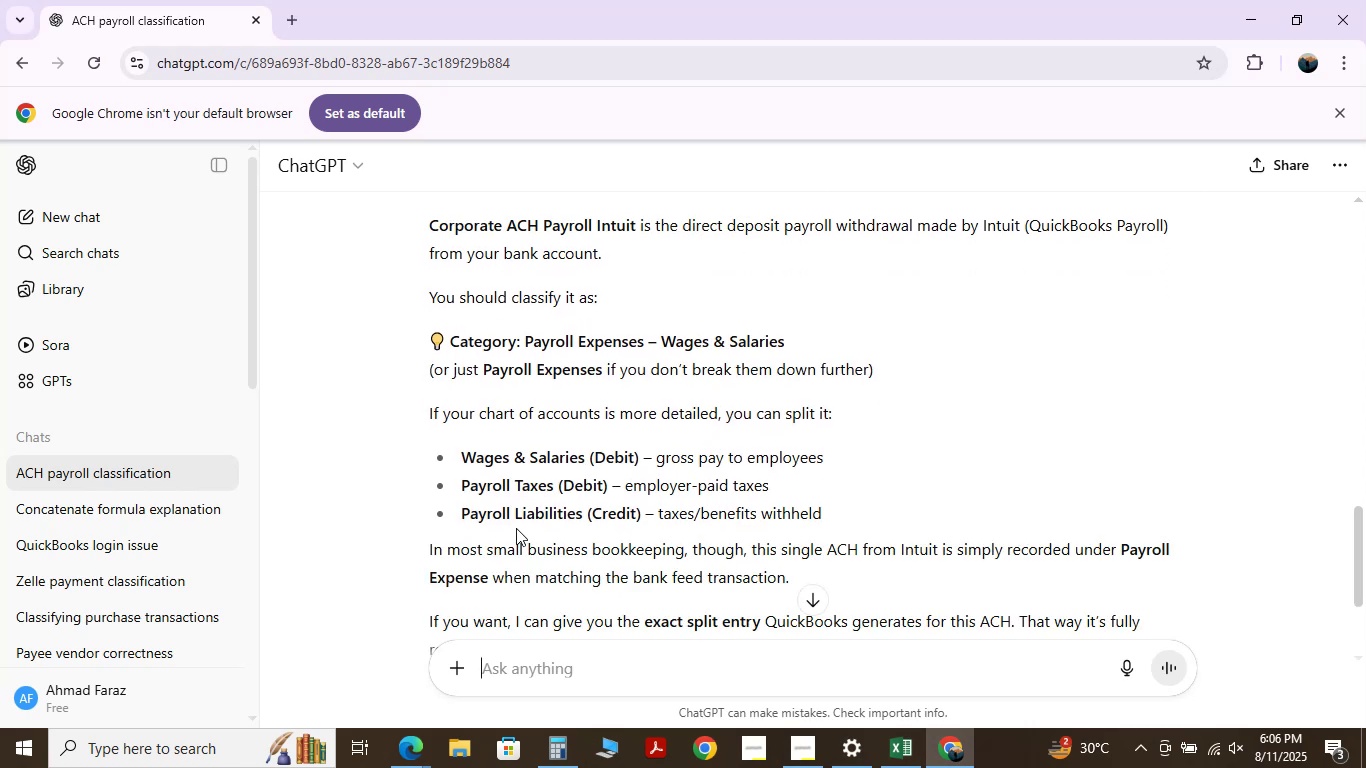 
wait(8.44)
 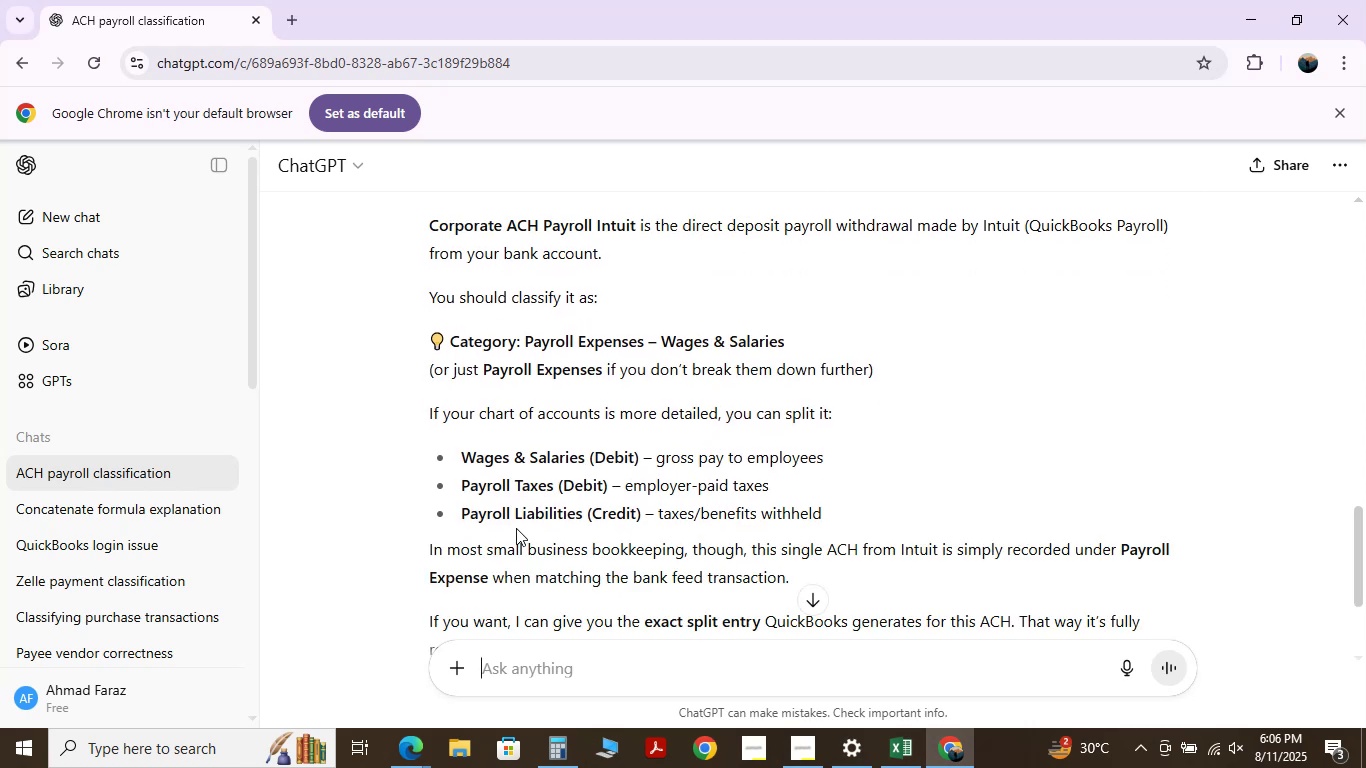 
left_click([292, 653])
 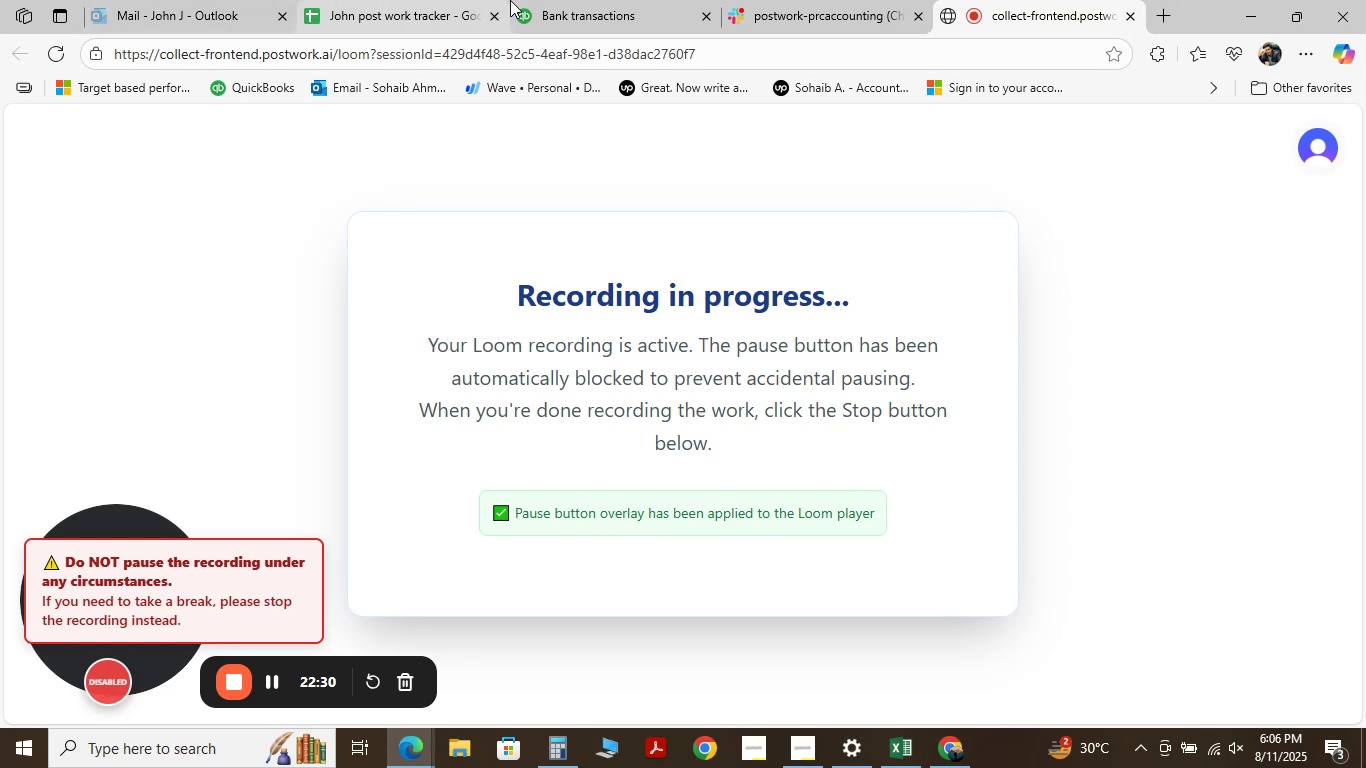 
left_click([607, 5])
 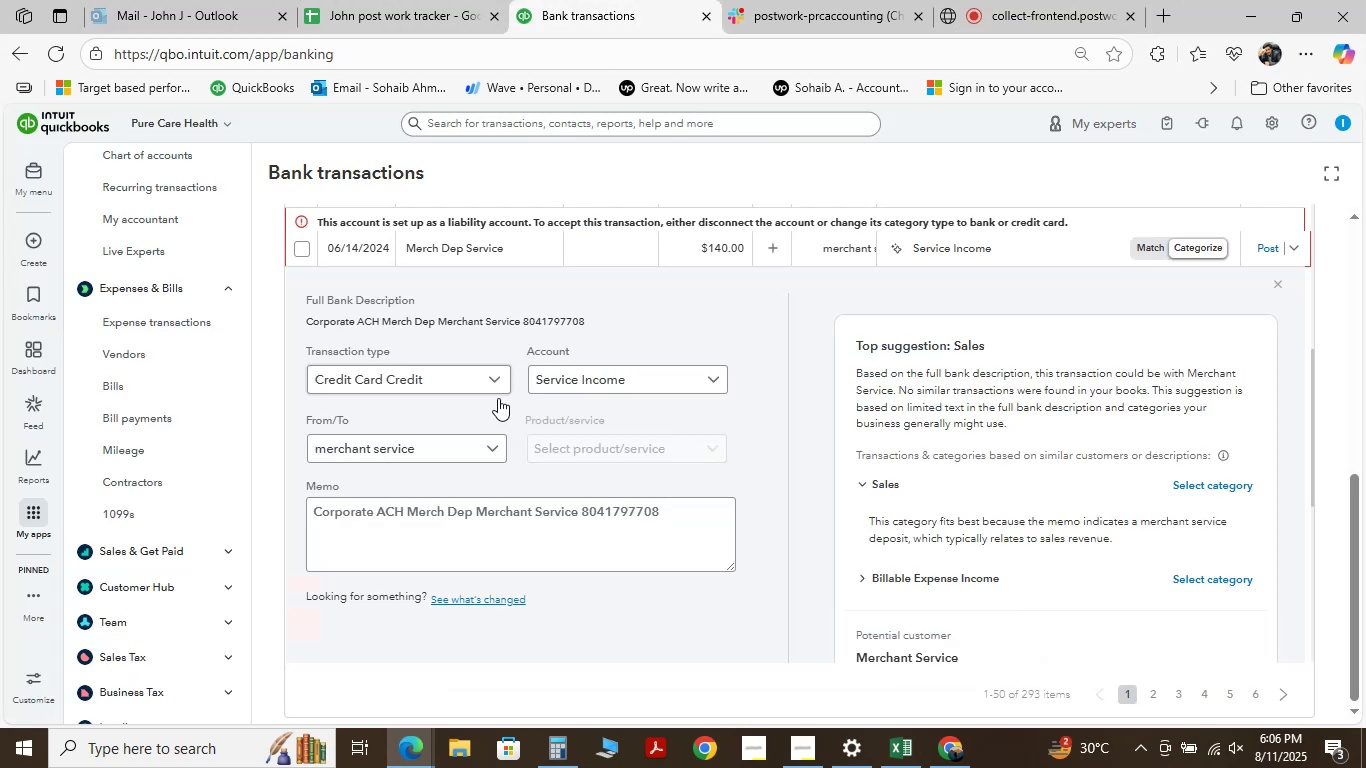 
scroll: coordinate [477, 482], scroll_direction: up, amount: 1.0
 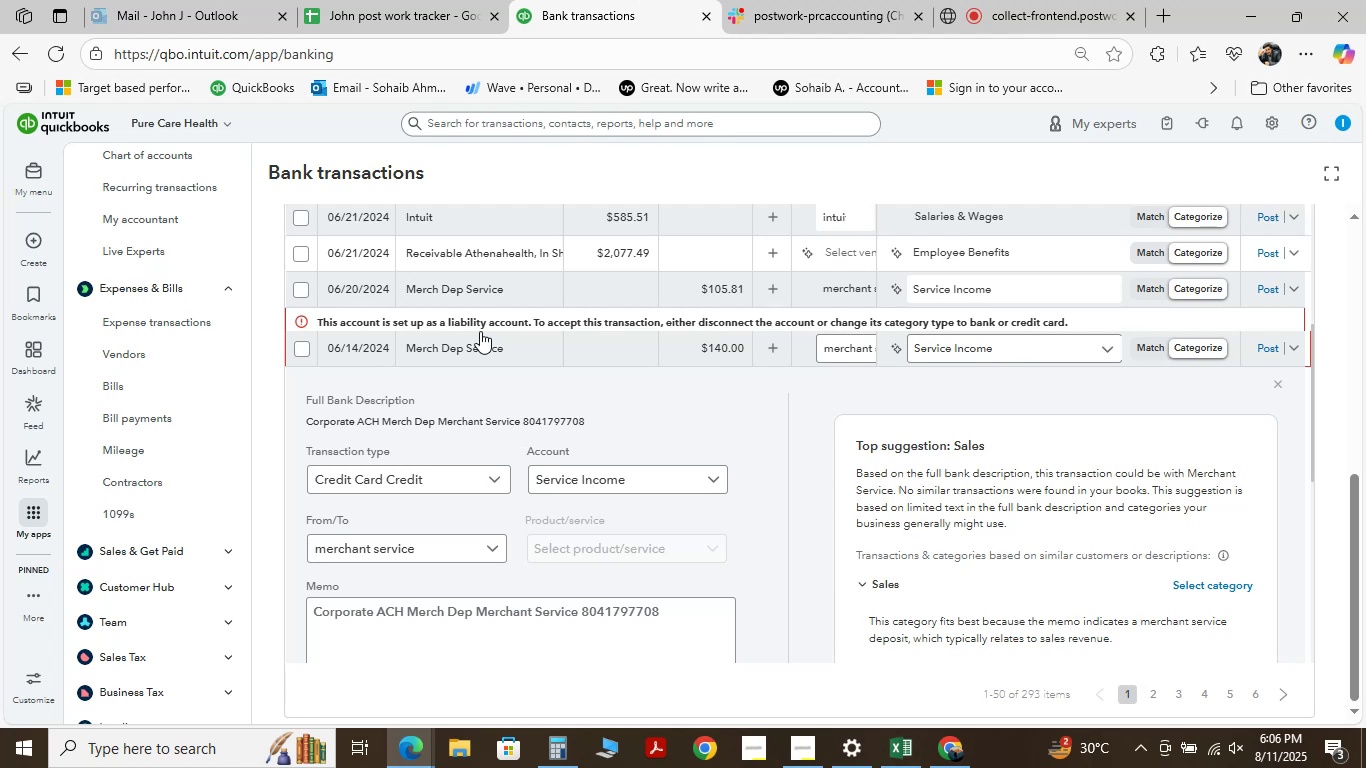 
wait(16.03)
 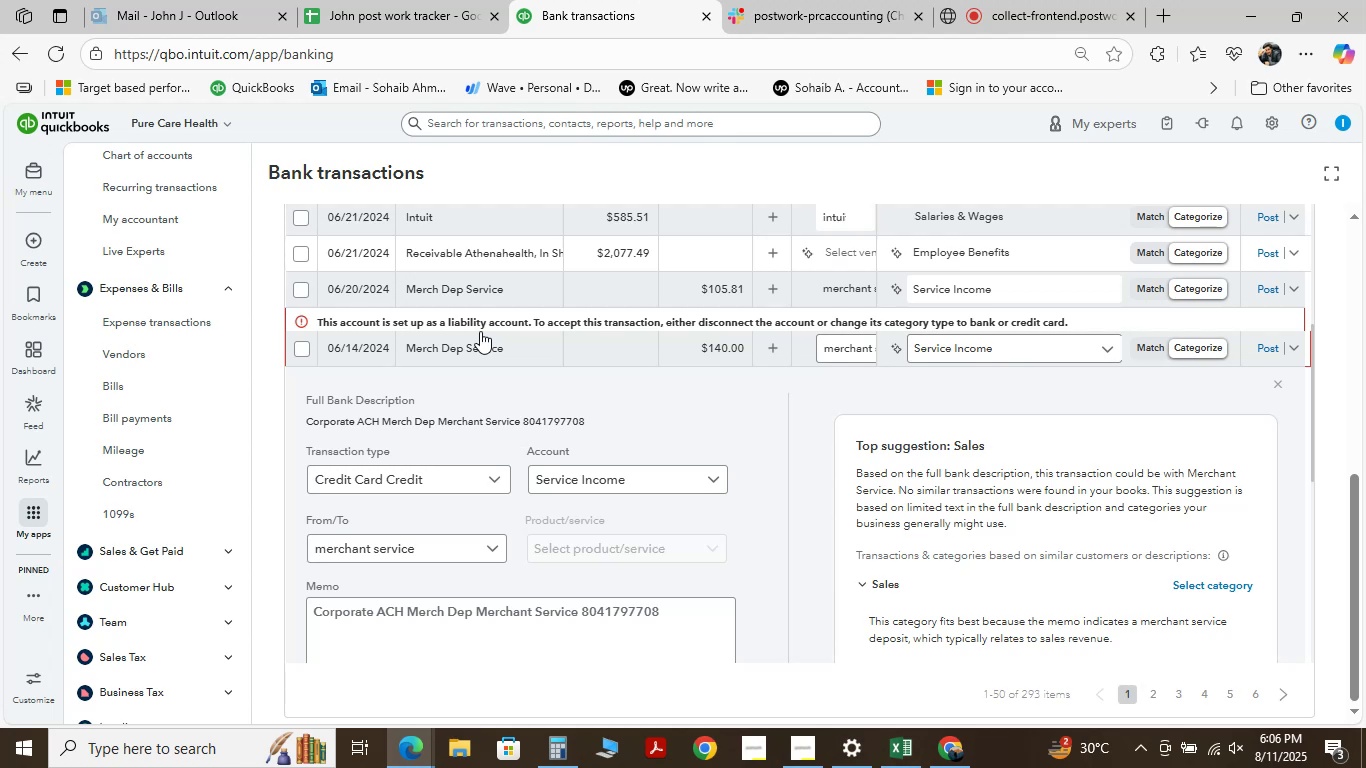 
scroll: coordinate [449, 491], scroll_direction: up, amount: 13.0
 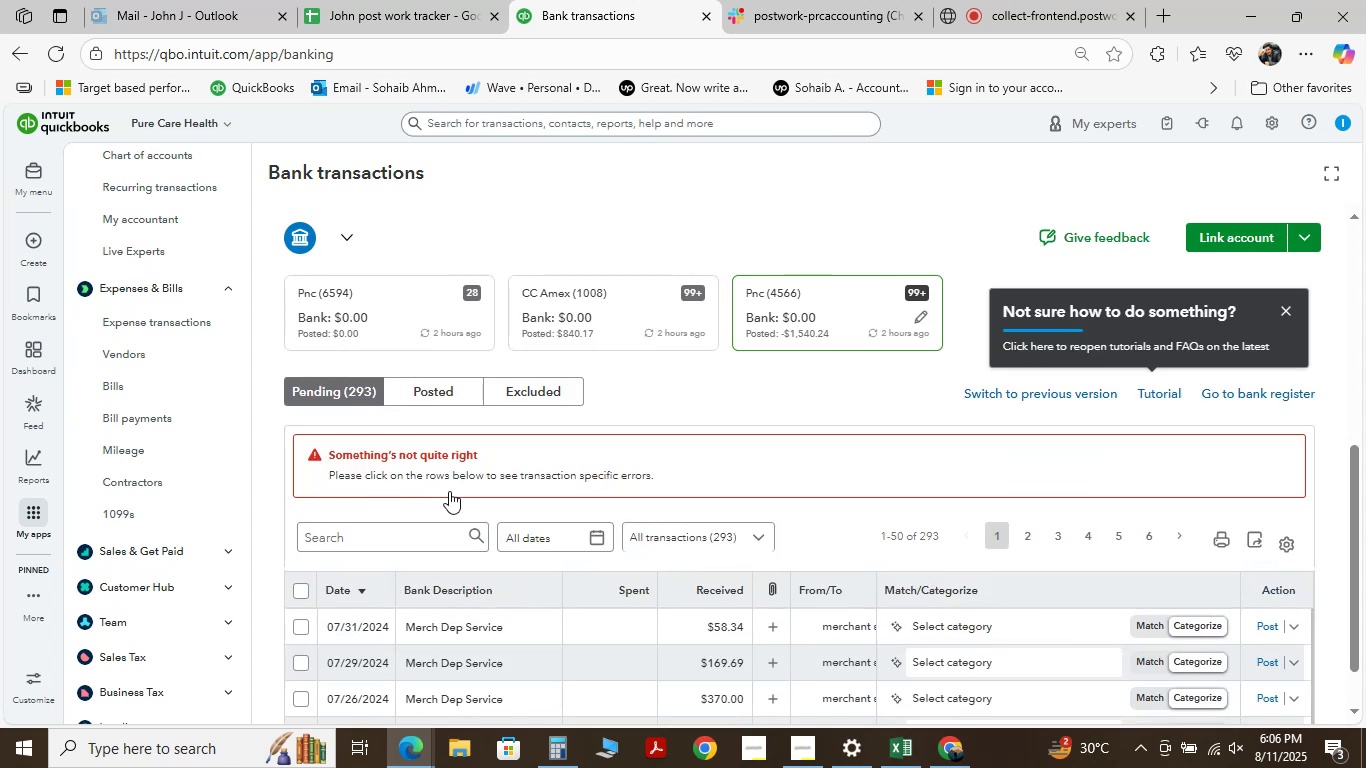 
scroll: coordinate [449, 491], scroll_direction: down, amount: 15.0
 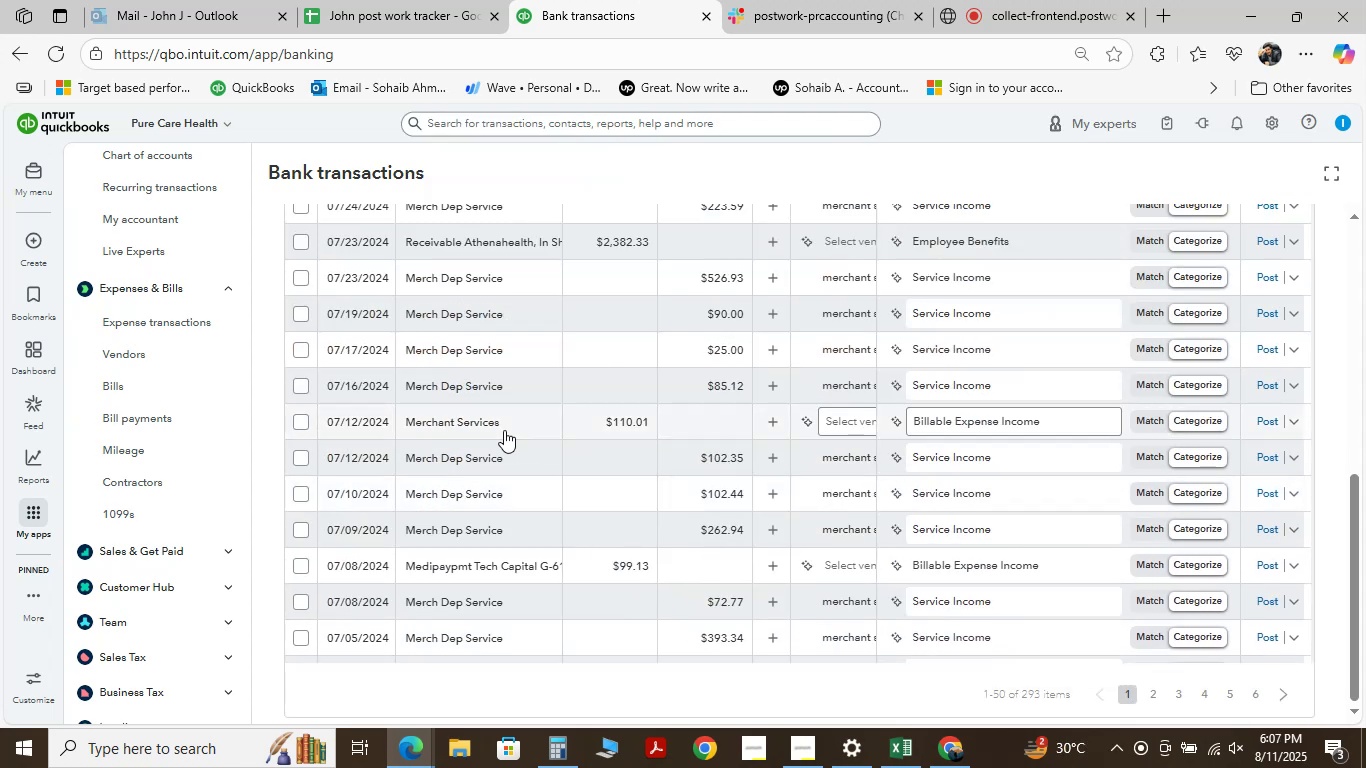 
scroll: coordinate [480, 399], scroll_direction: up, amount: 8.0
 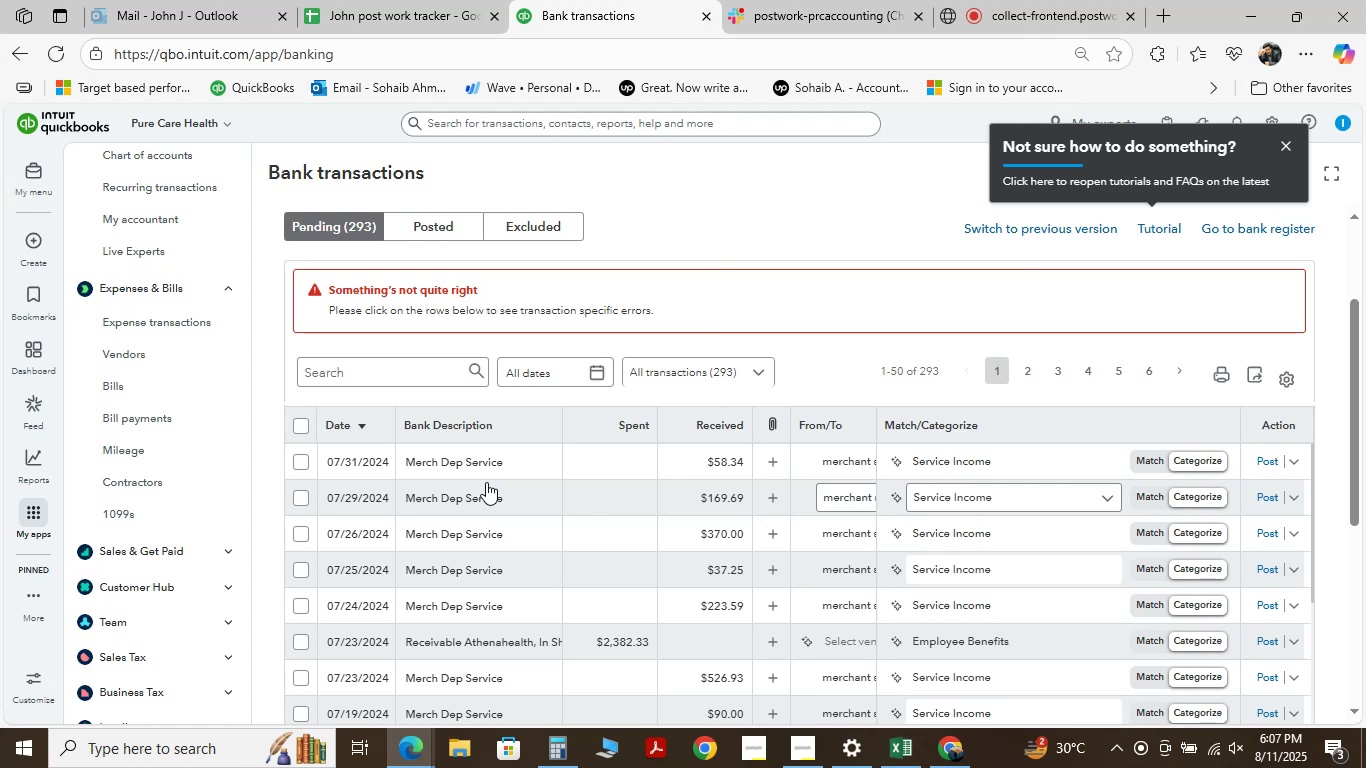 
scroll: coordinate [486, 484], scroll_direction: down, amount: 14.0
 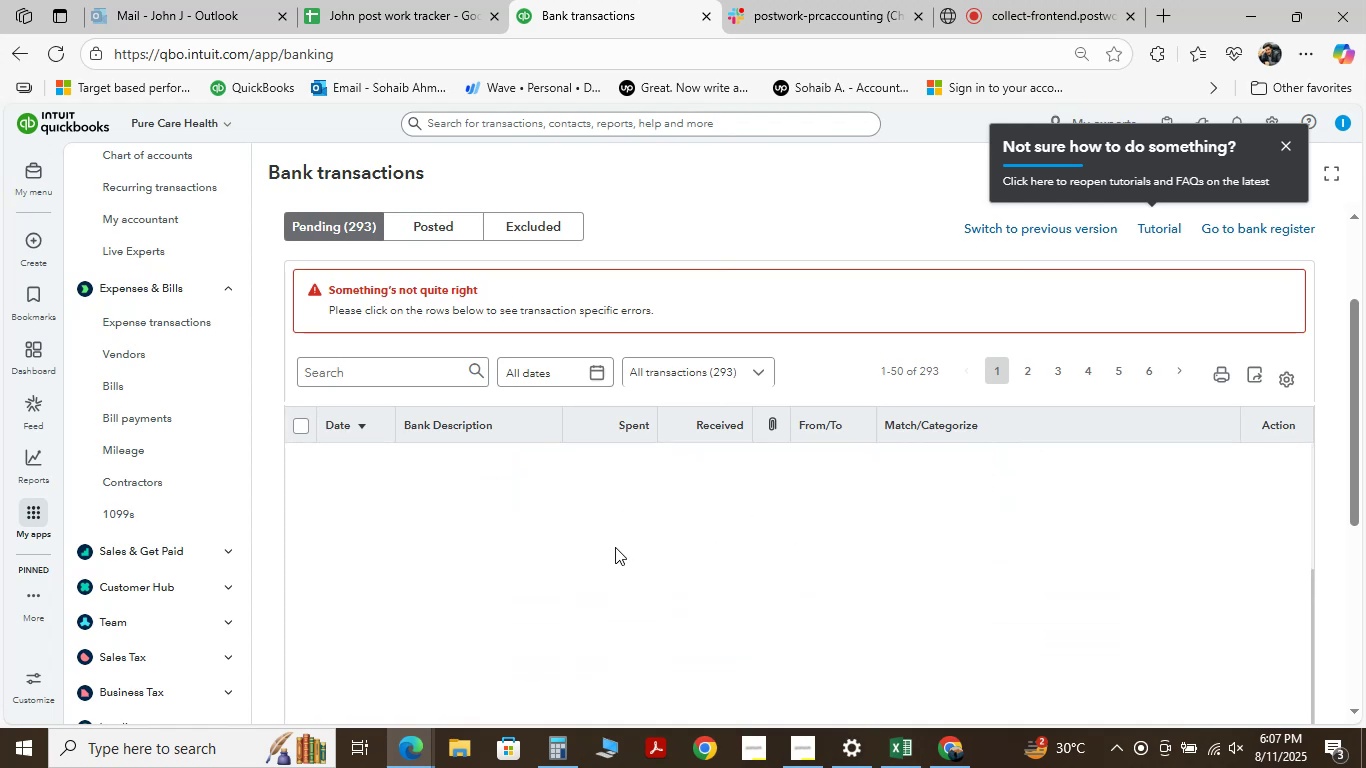 
mouse_move([572, 527])
 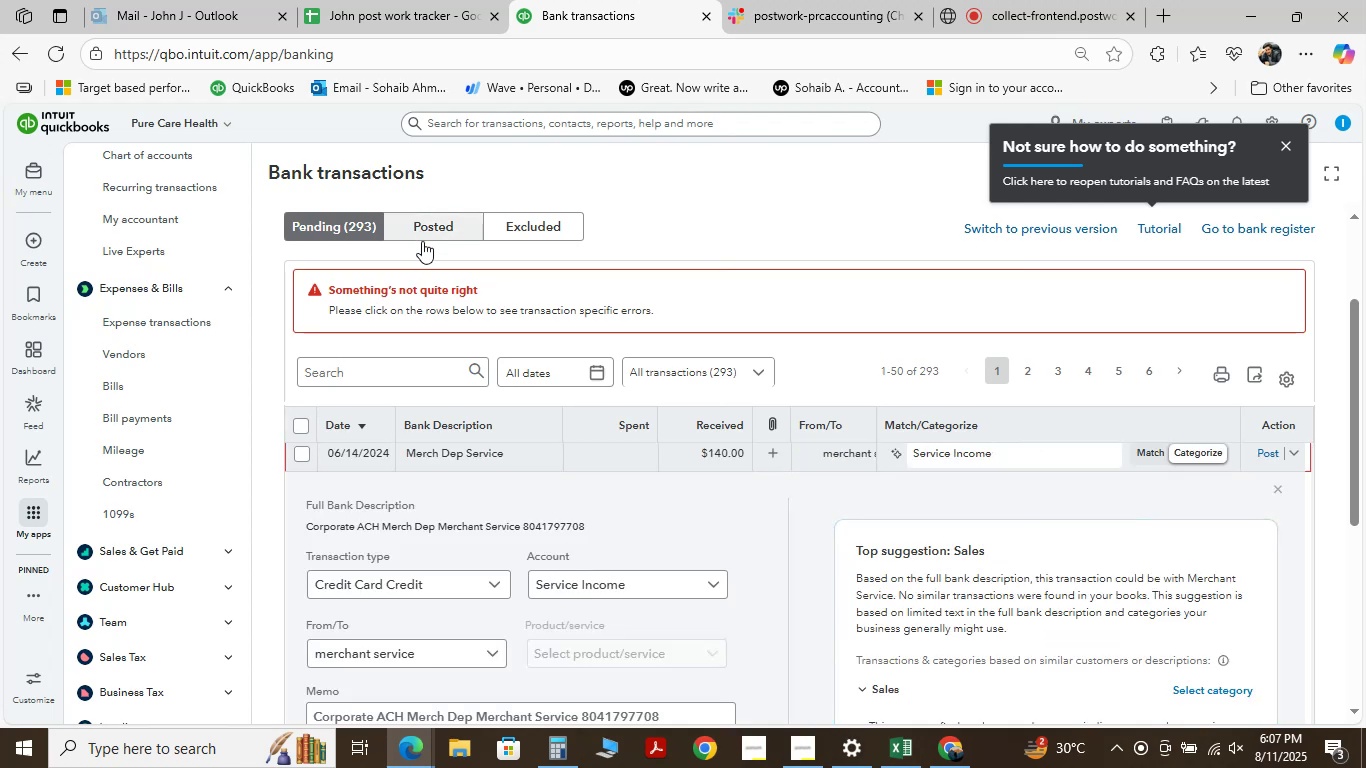 
left_click([433, 223])
 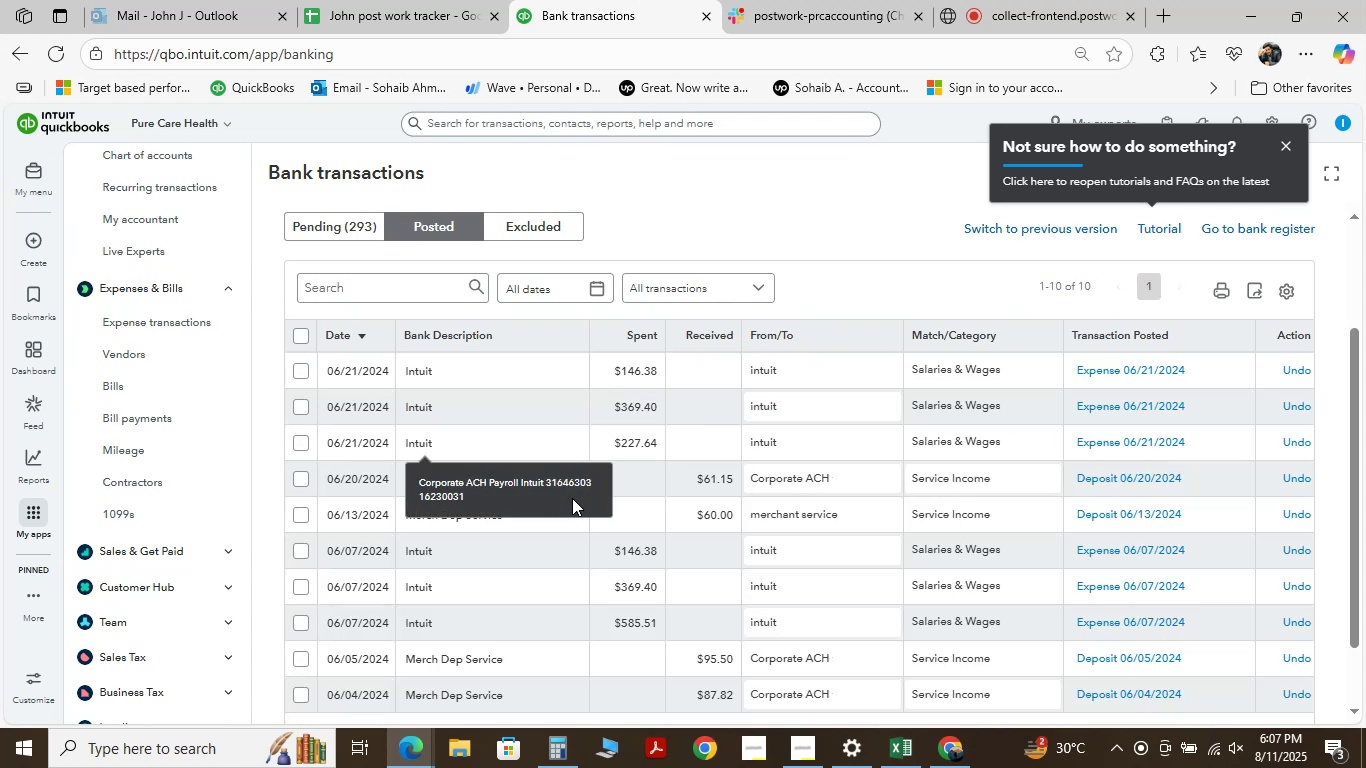 
scroll: coordinate [557, 439], scroll_direction: down, amount: 4.0
 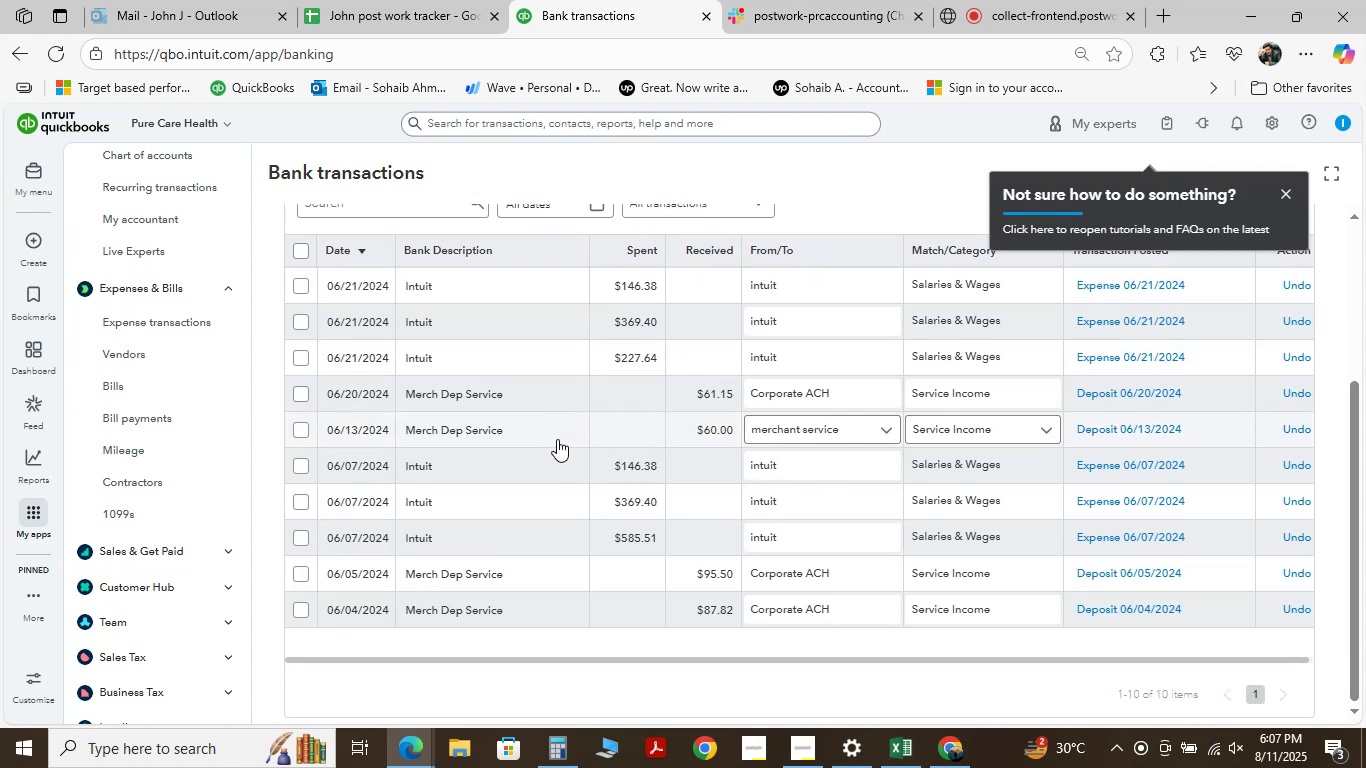 
scroll: coordinate [557, 439], scroll_direction: up, amount: 5.0
 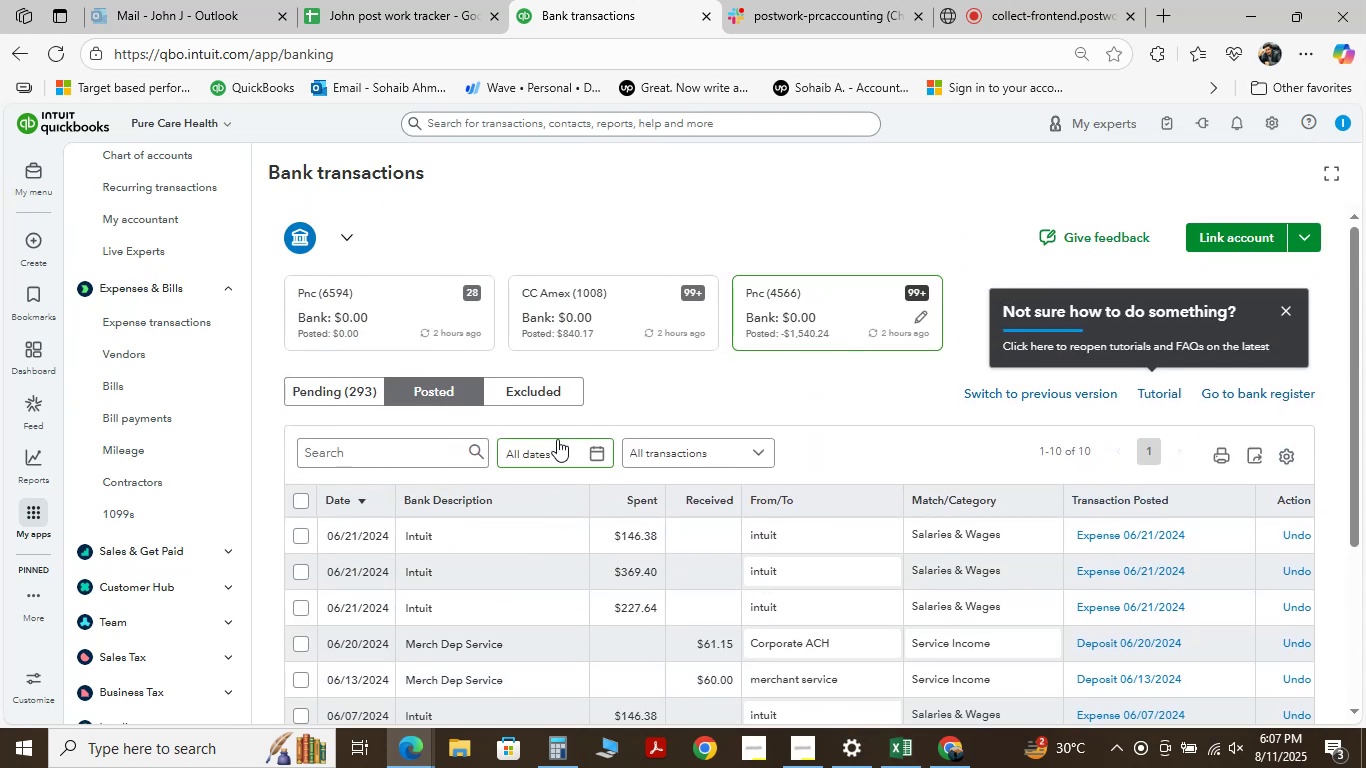 
scroll: coordinate [557, 439], scroll_direction: down, amount: 10.0
 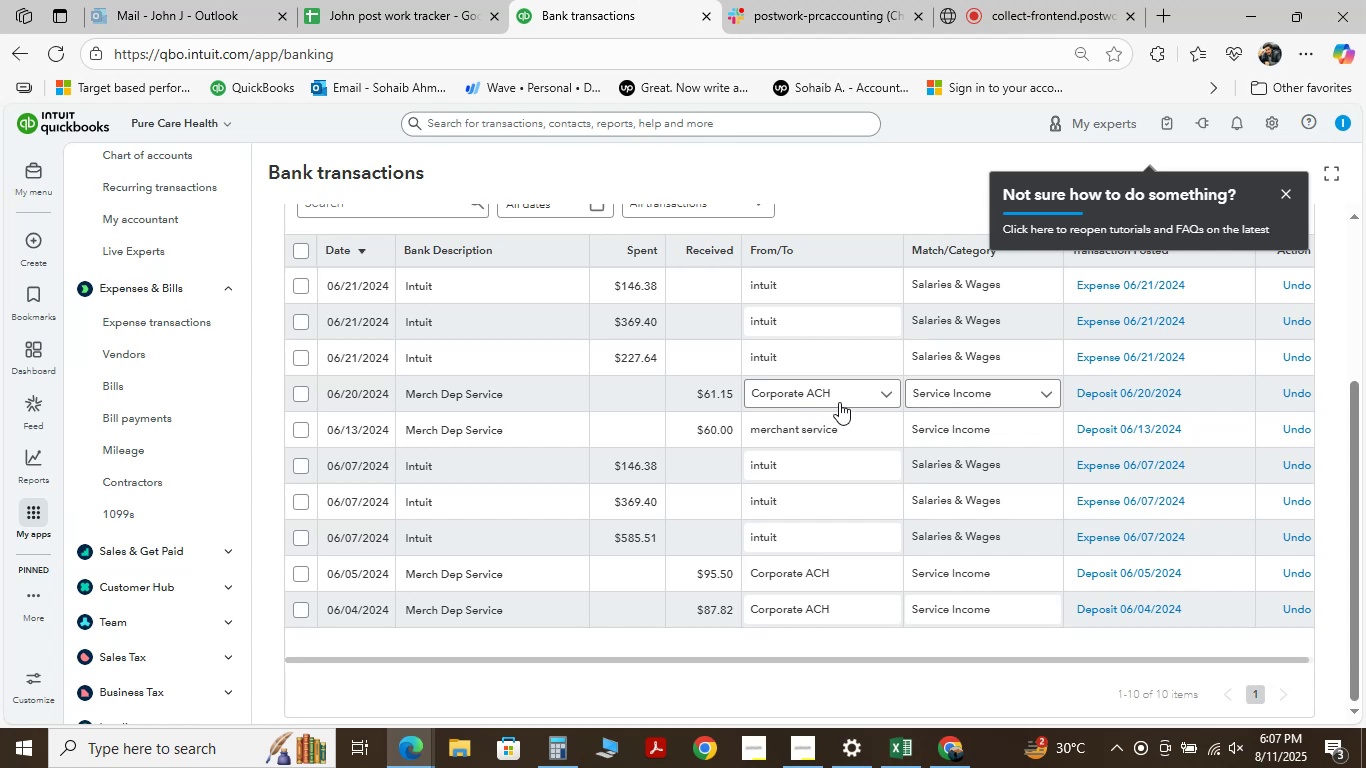 
wait(6.25)
 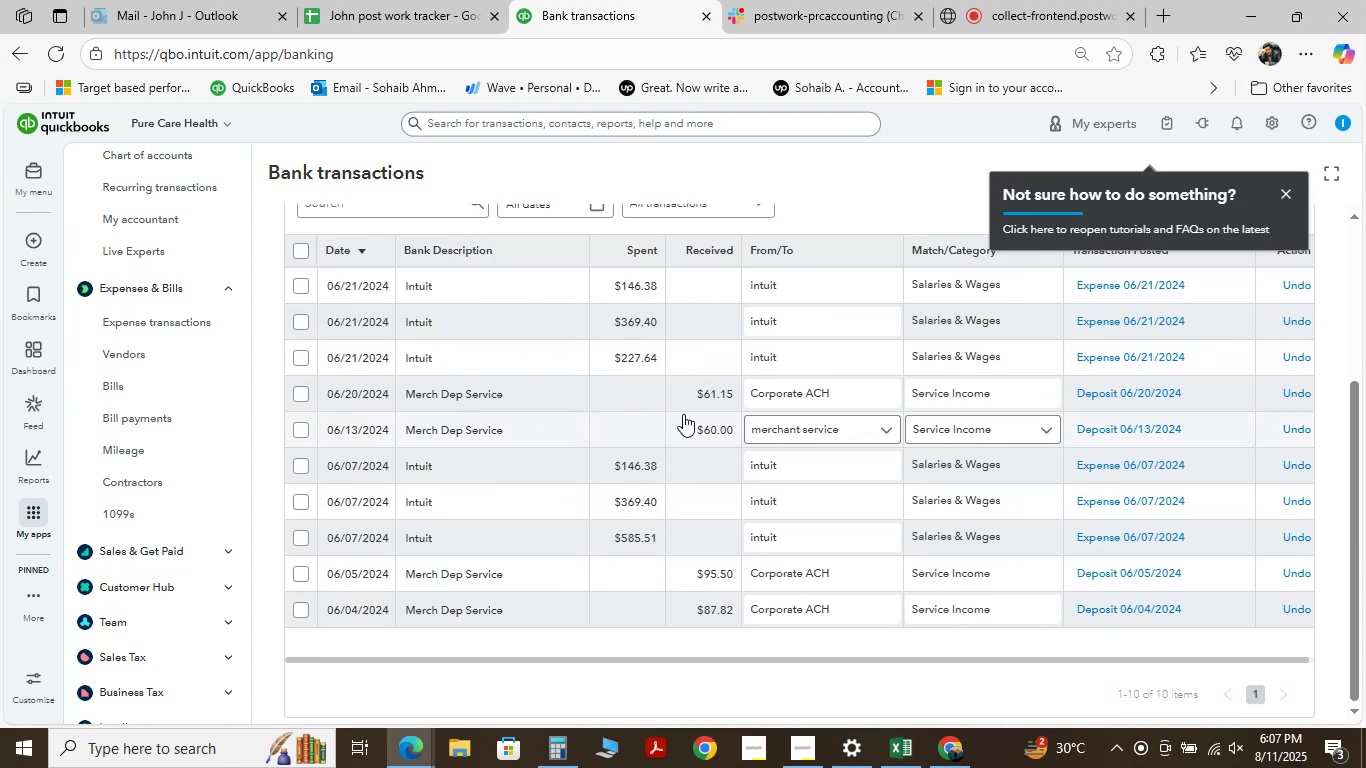 
left_click([864, 386])
 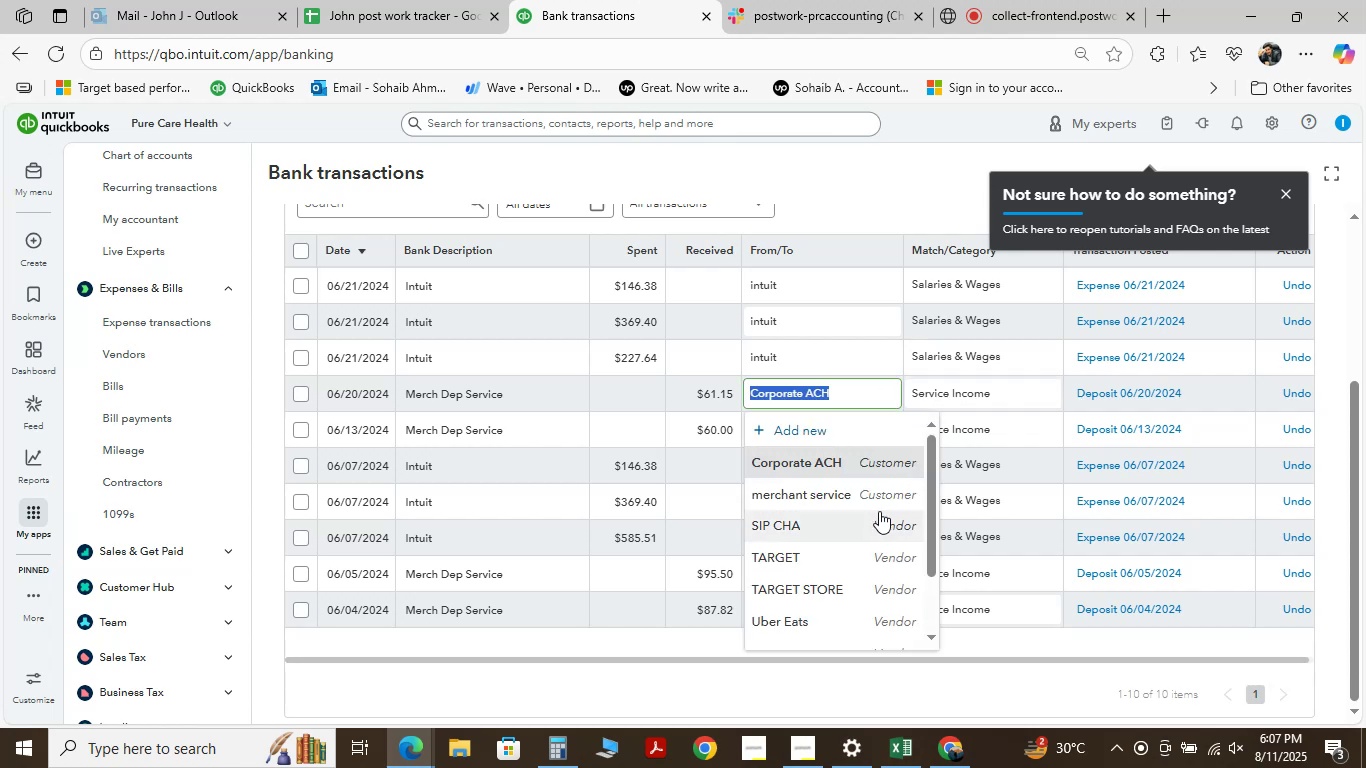 
left_click([843, 492])
 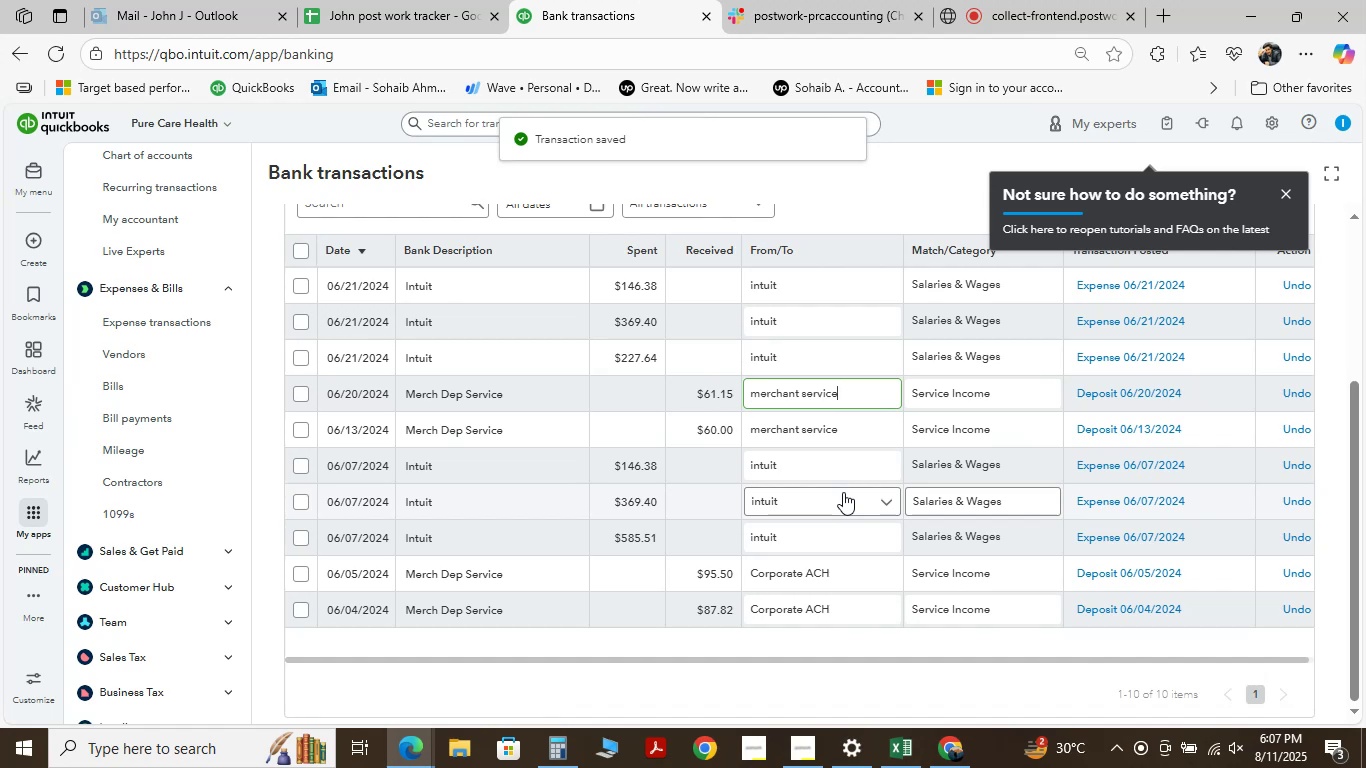 
wait(6.93)
 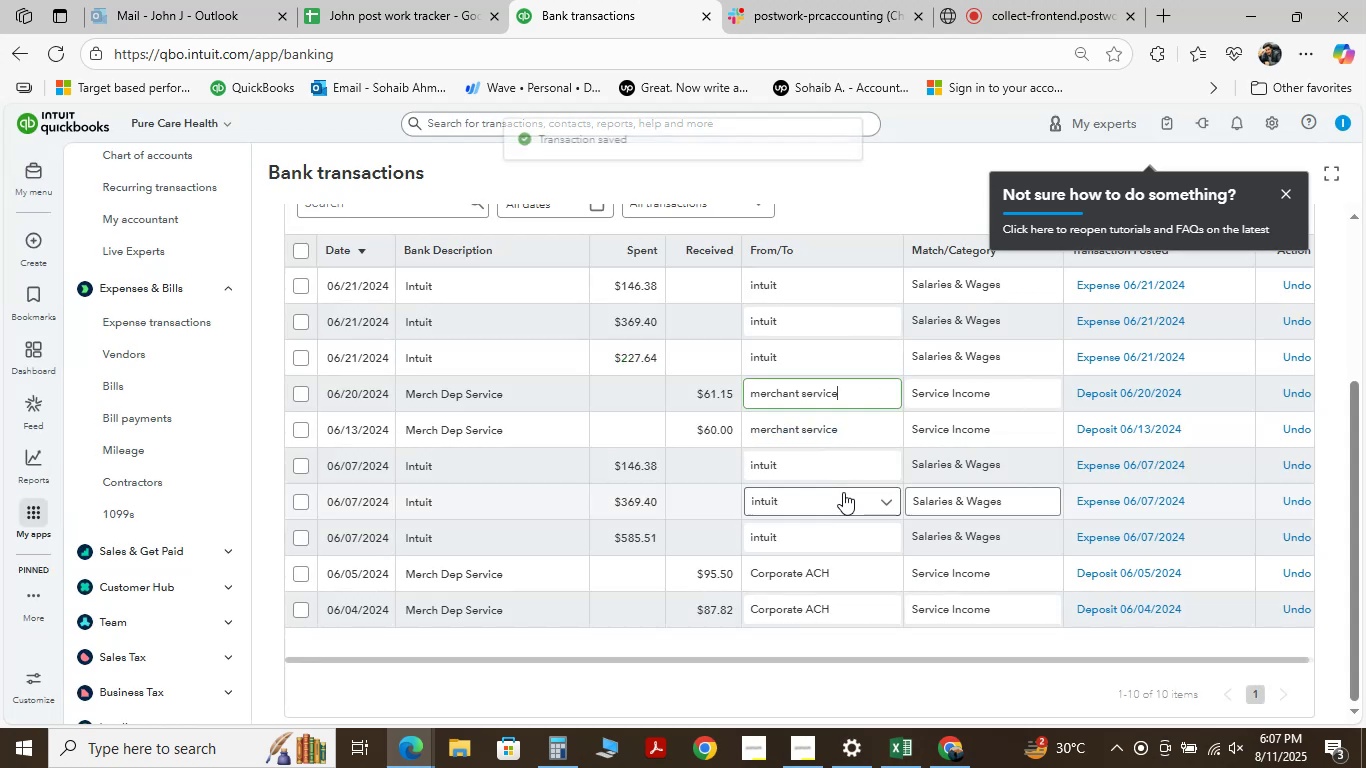 
mouse_move([835, 482])
 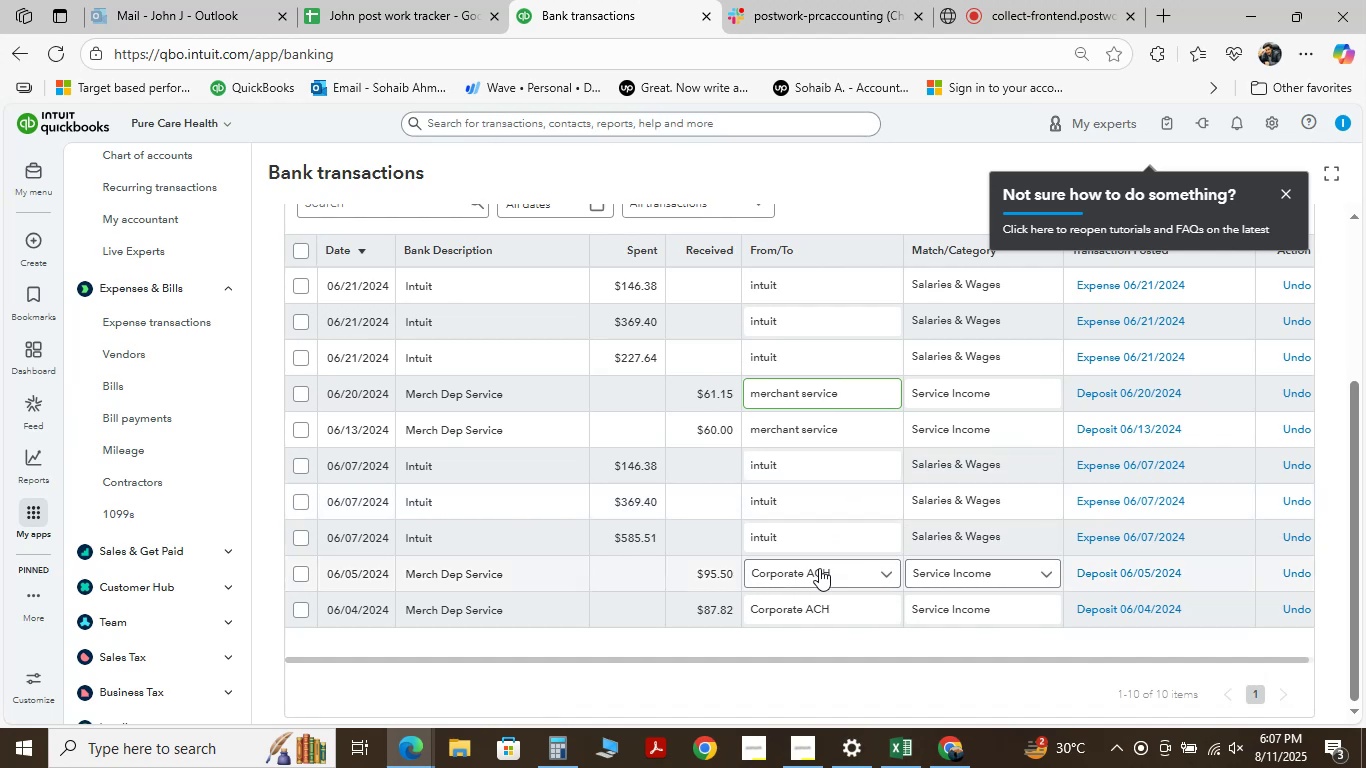 
left_click([819, 568])
 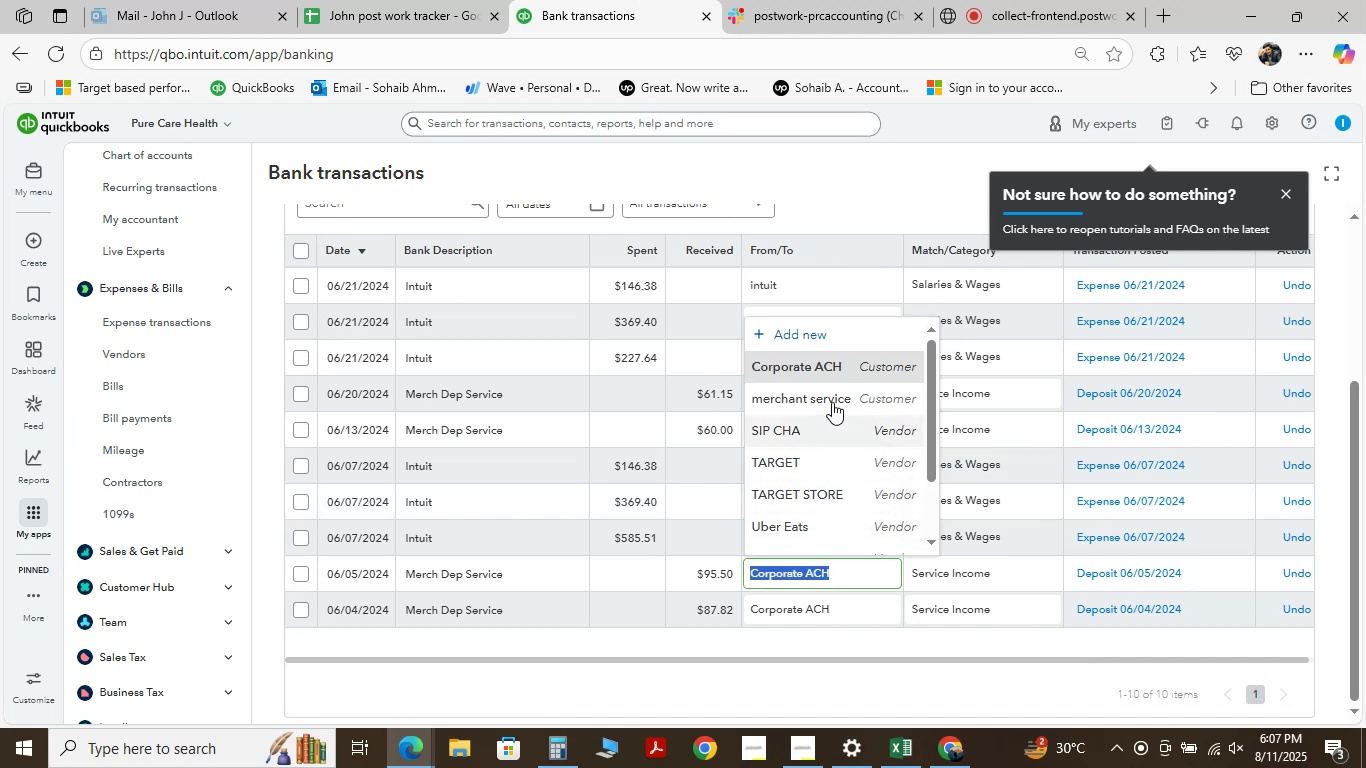 
left_click([834, 397])
 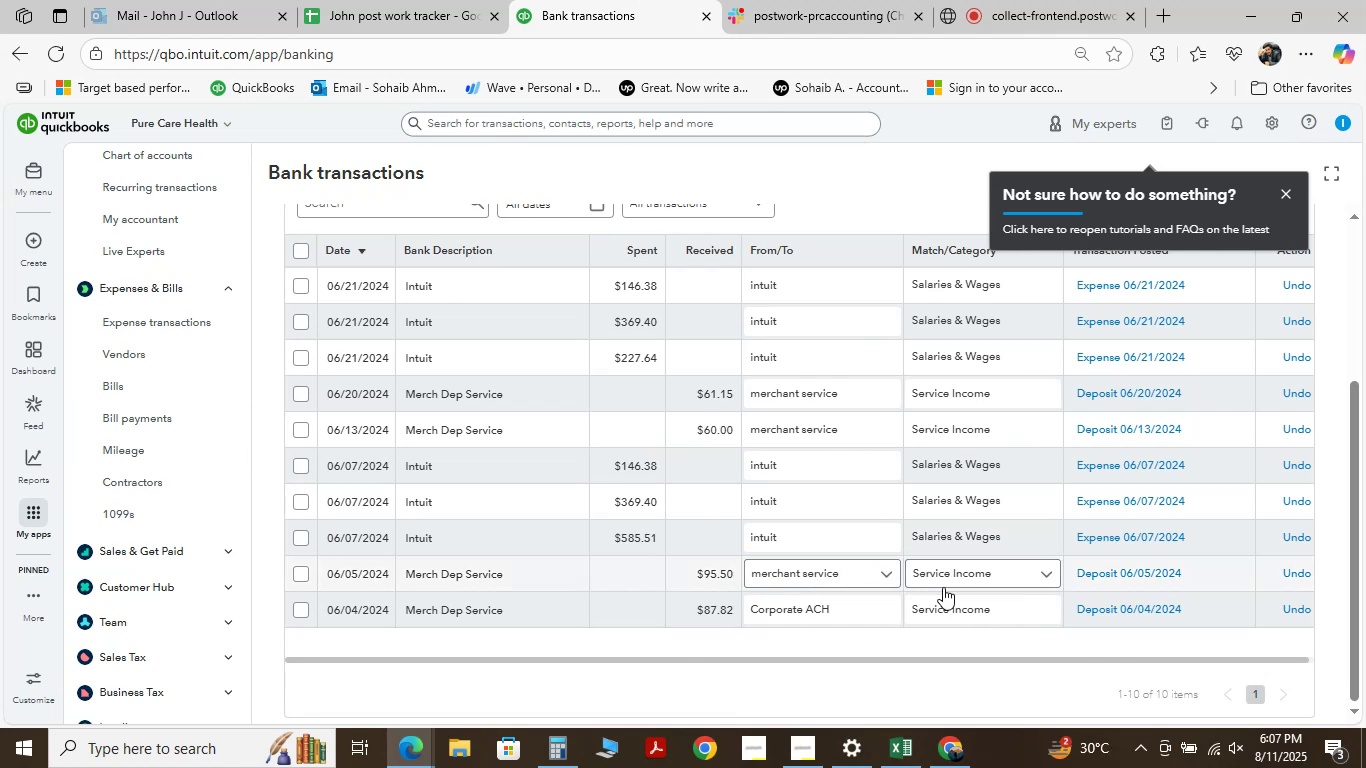 
wait(15.55)
 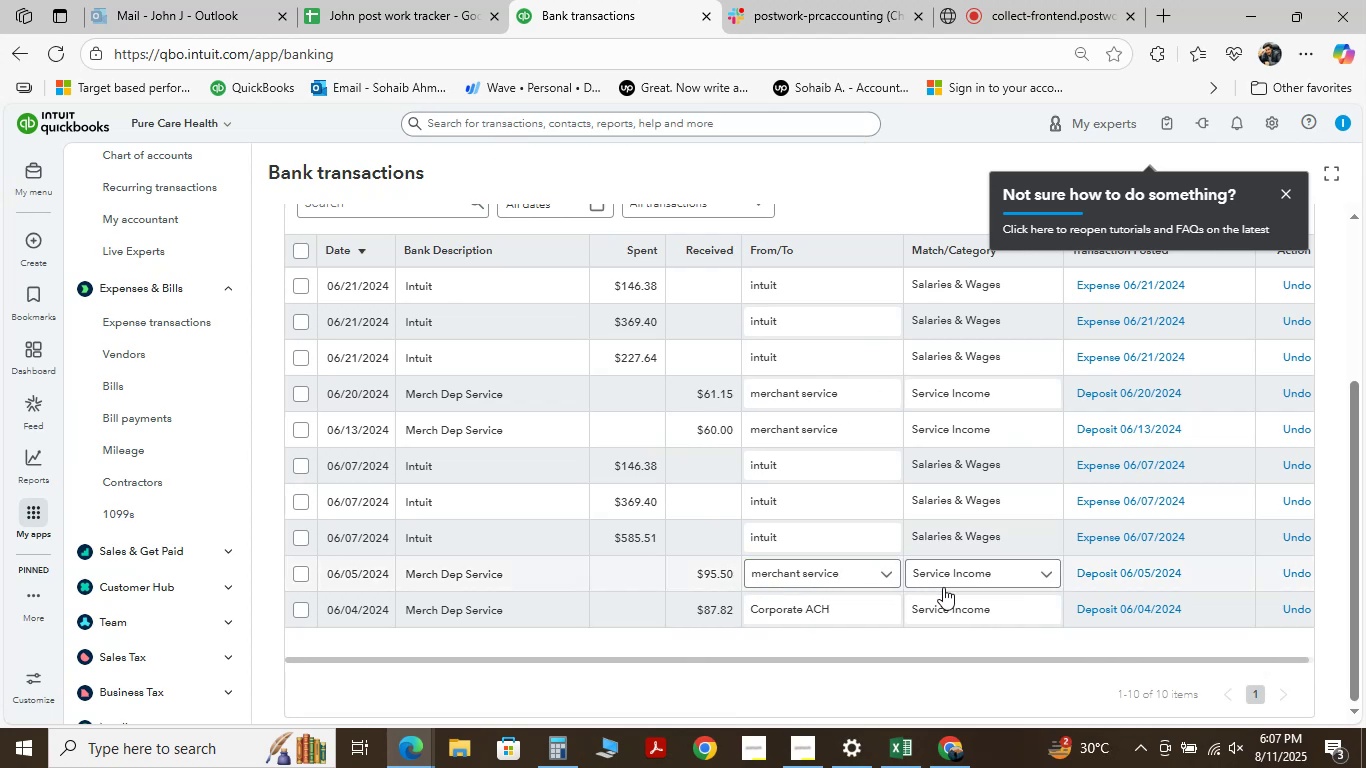 
left_click([823, 603])
 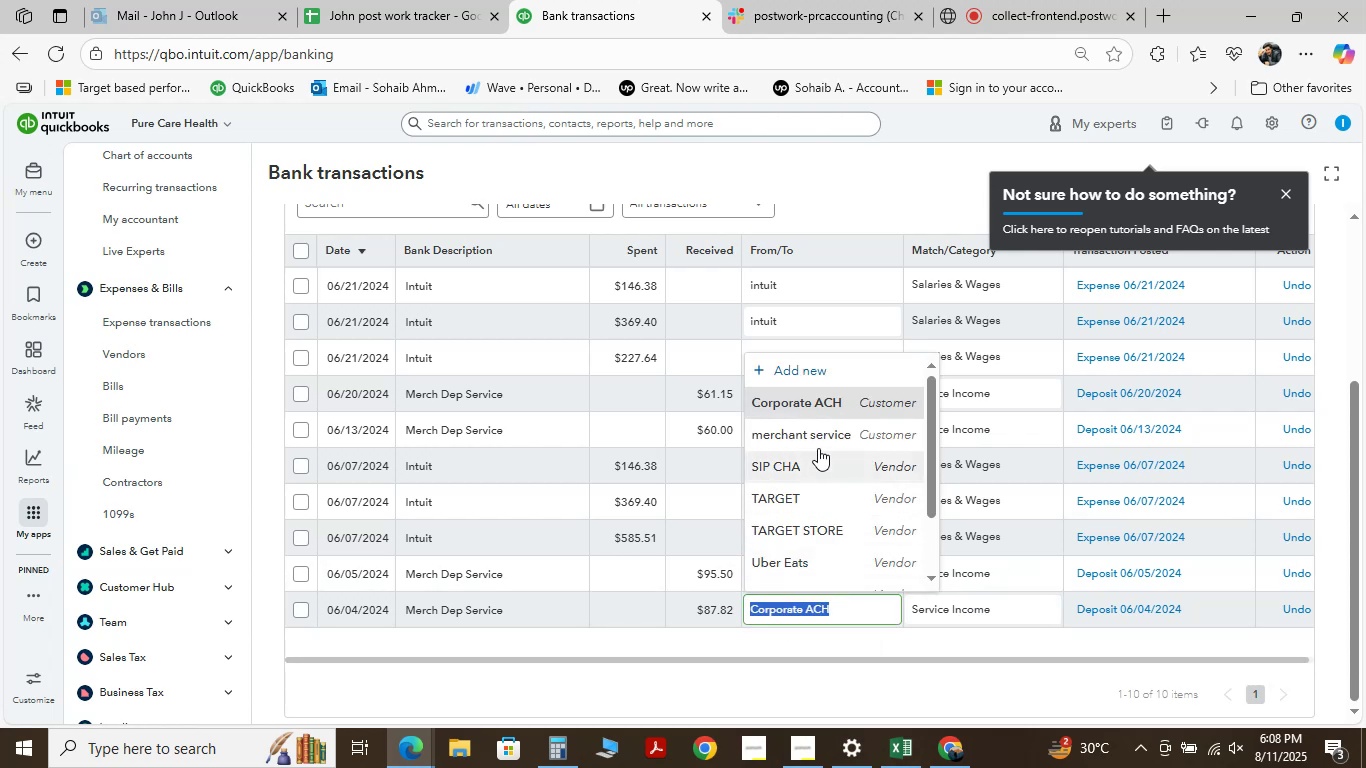 
left_click([822, 438])
 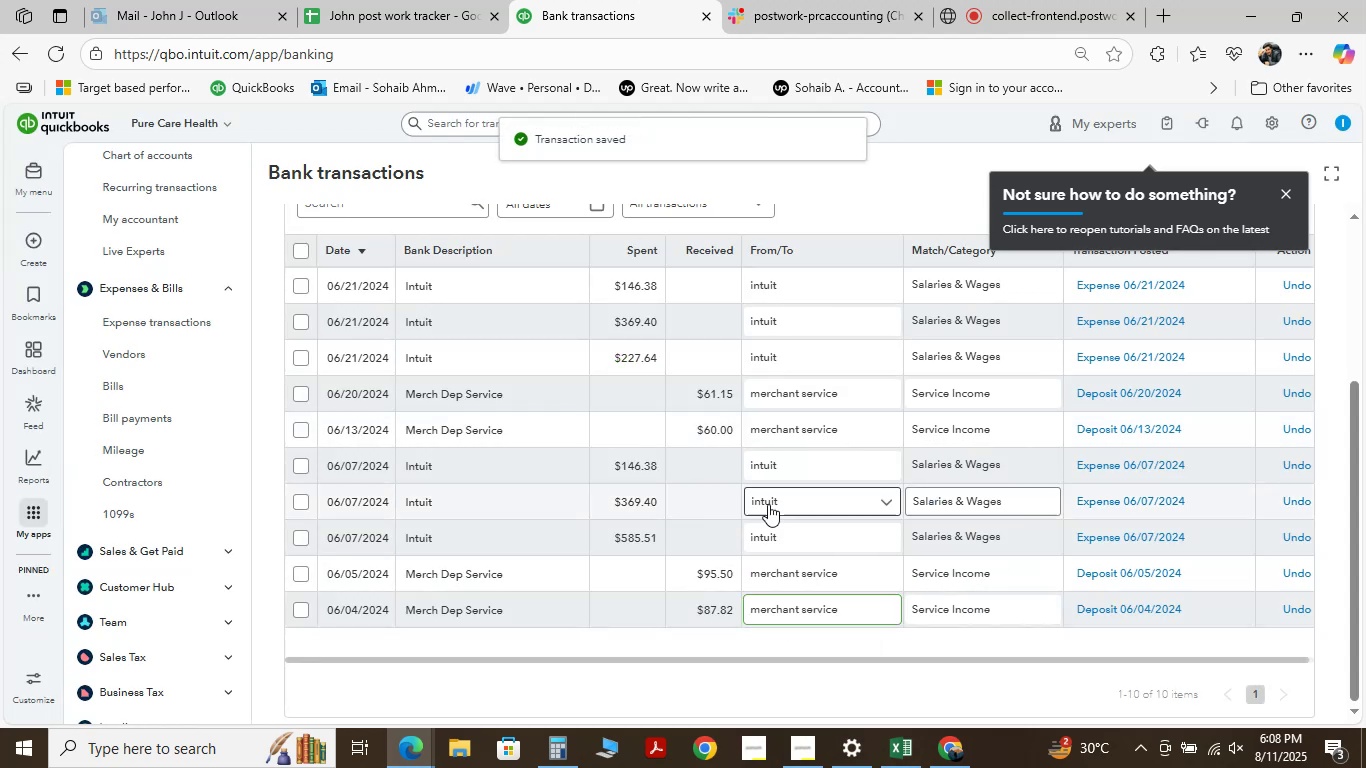 
wait(5.3)
 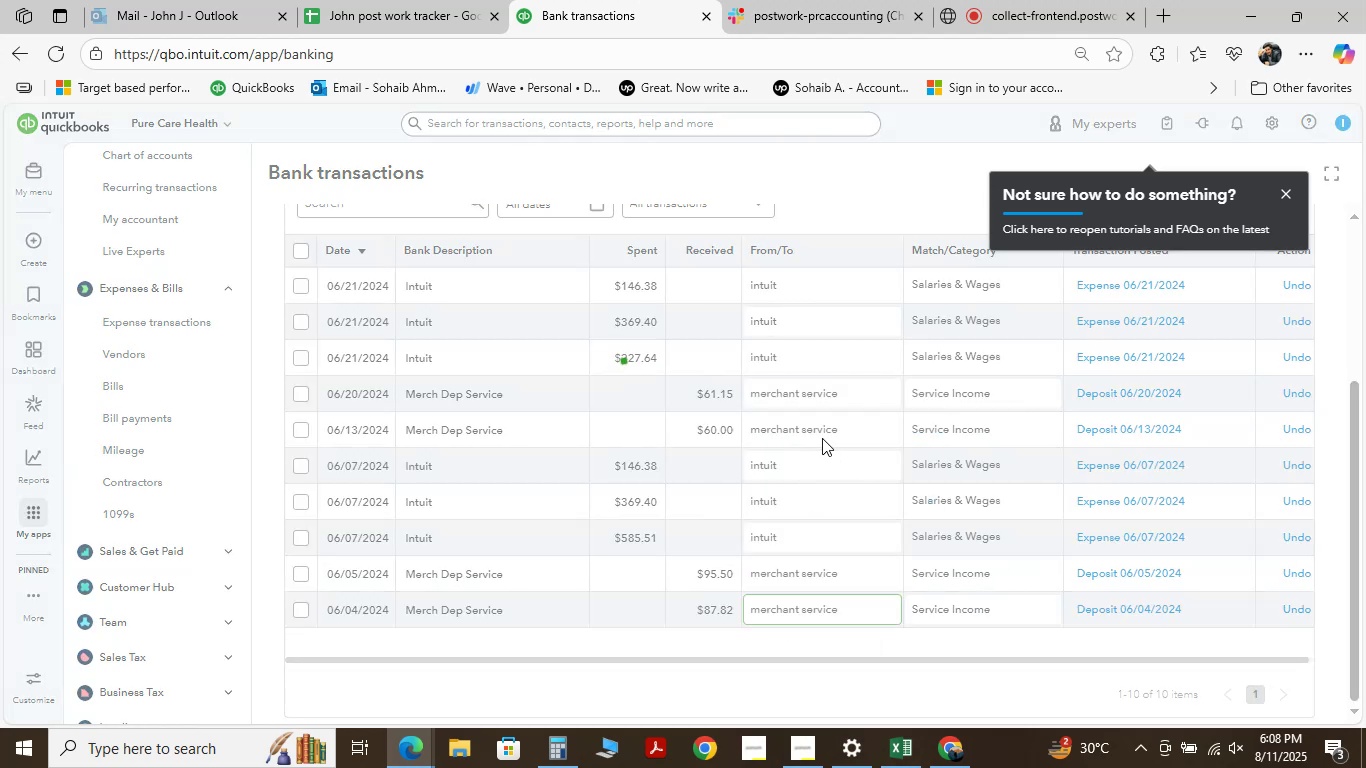 
scroll: coordinate [670, 527], scroll_direction: up, amount: 3.0
 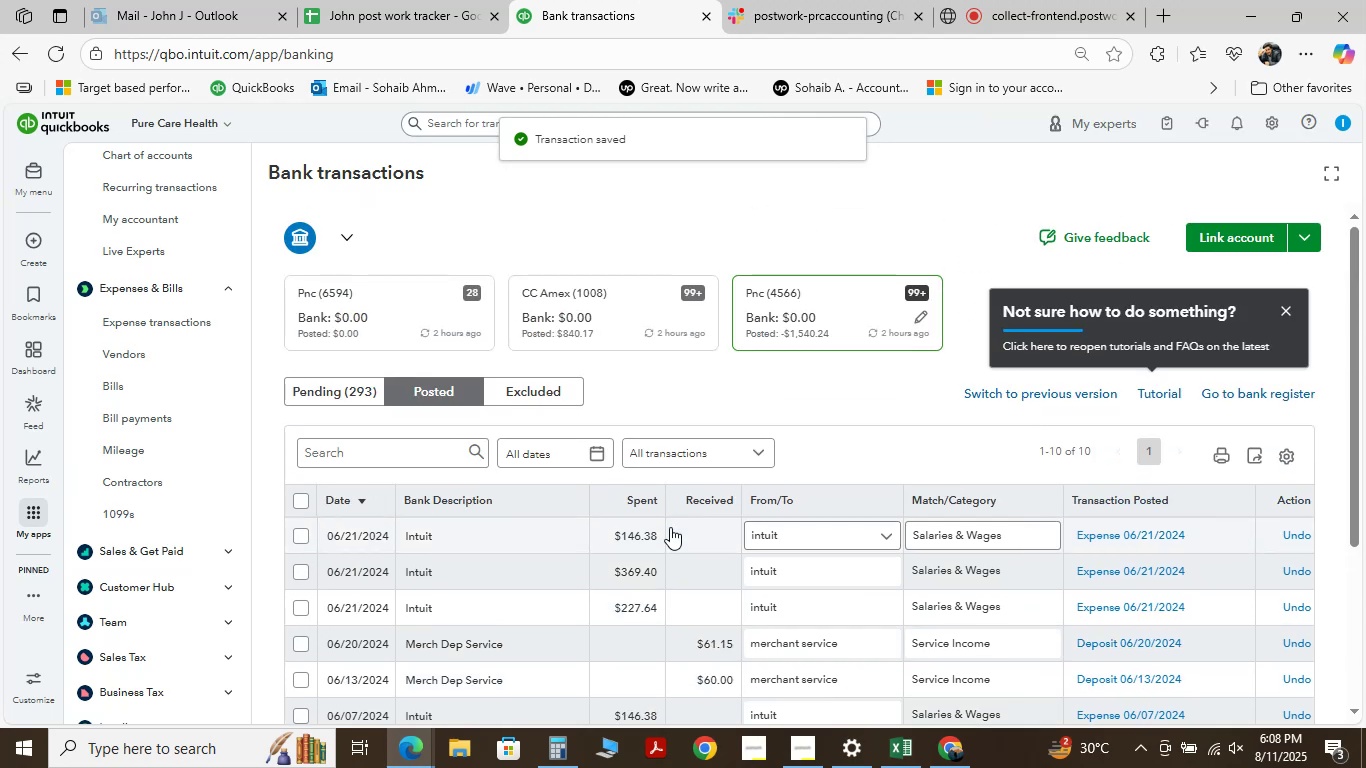 
scroll: coordinate [670, 527], scroll_direction: down, amount: 3.0
 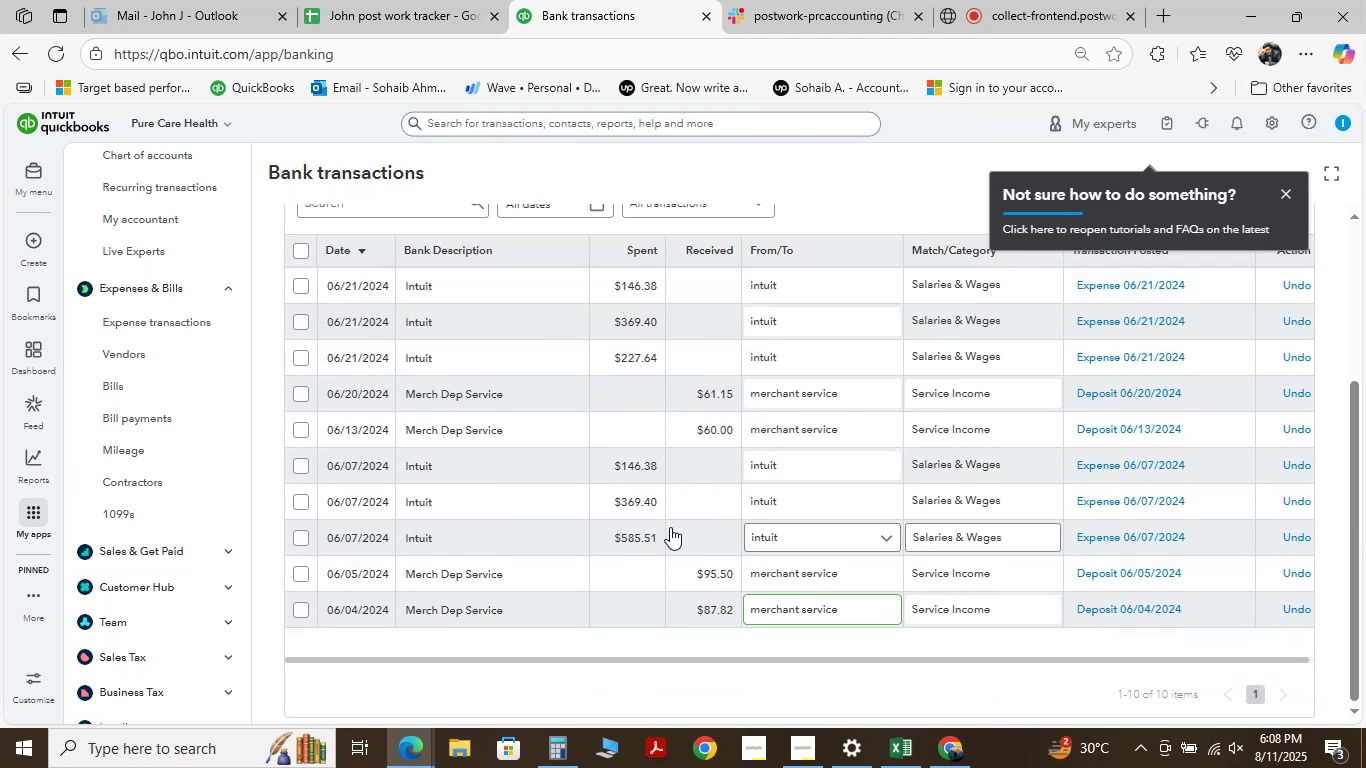 
scroll: coordinate [670, 527], scroll_direction: up, amount: 3.0
 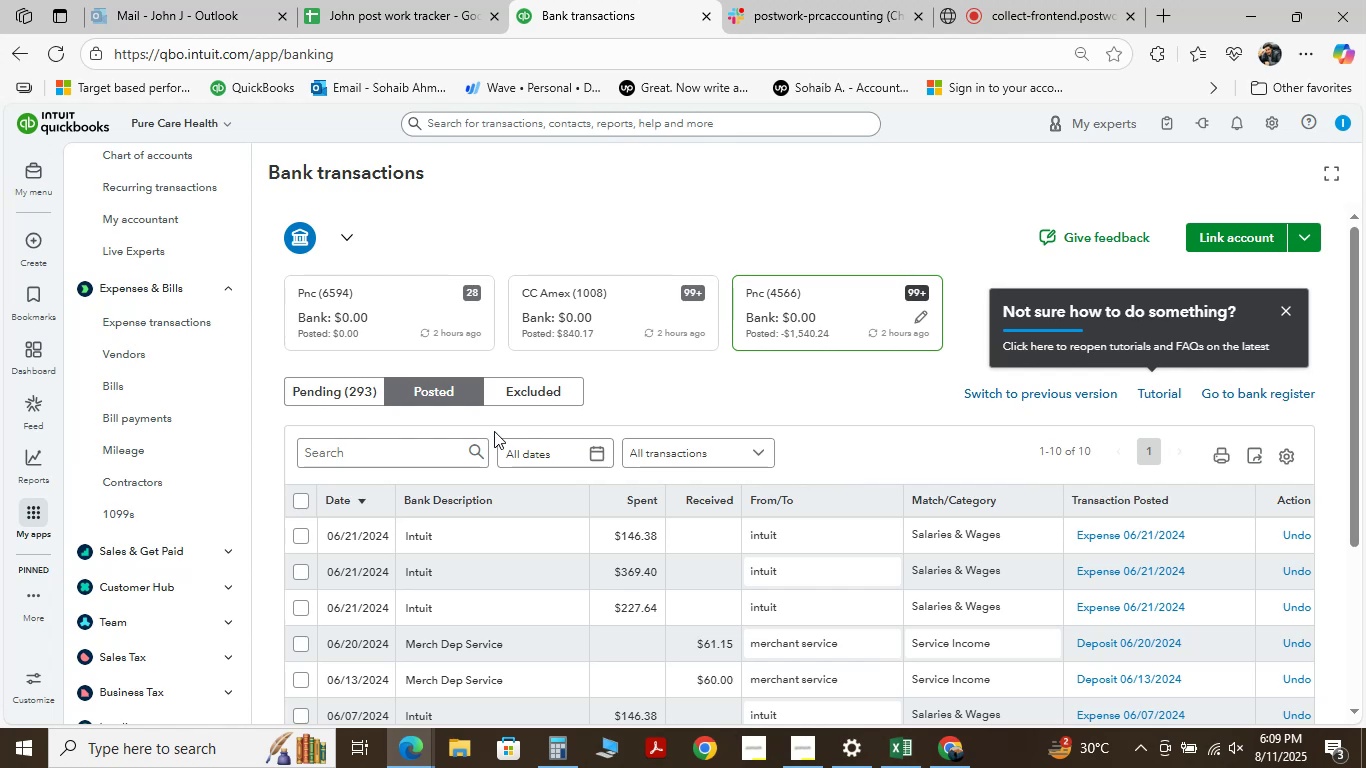 
wait(71.2)
 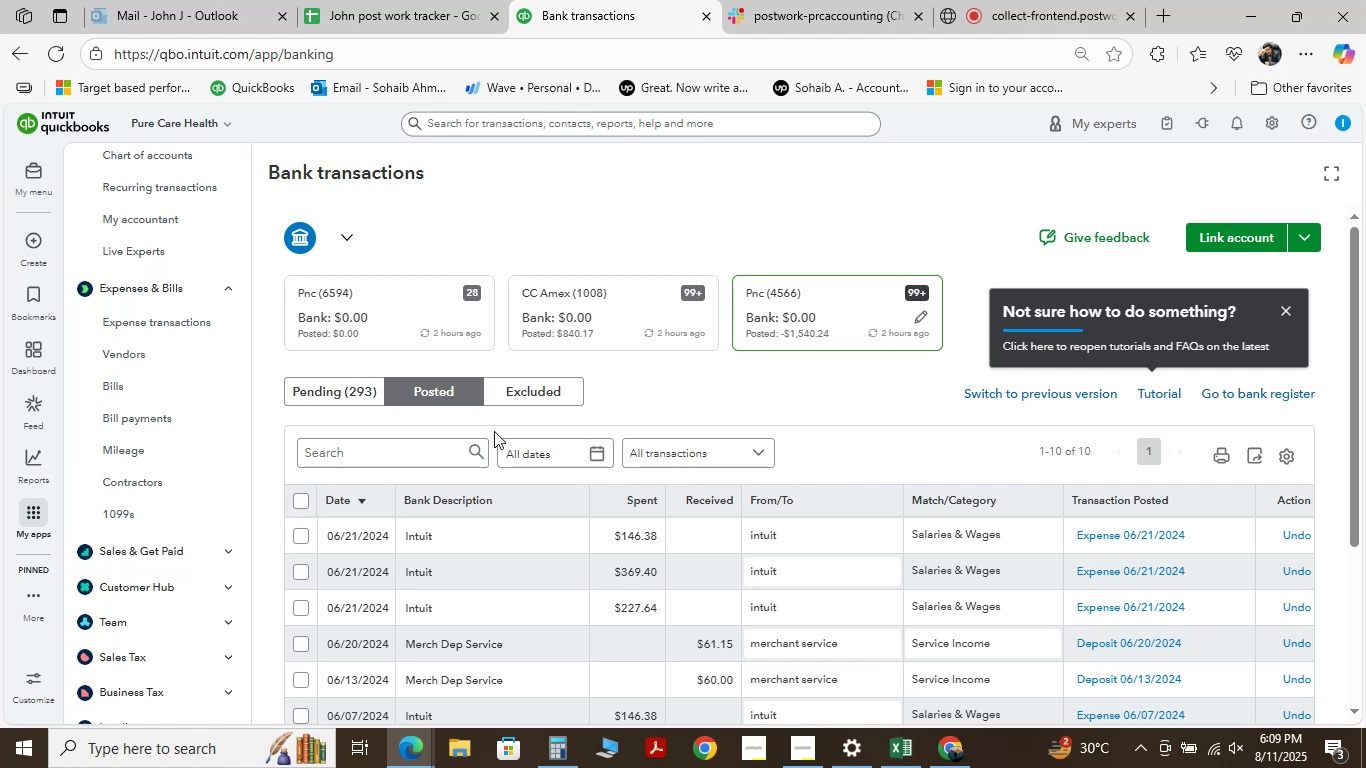 
scroll: coordinate [563, 340], scroll_direction: down, amount: 4.0
 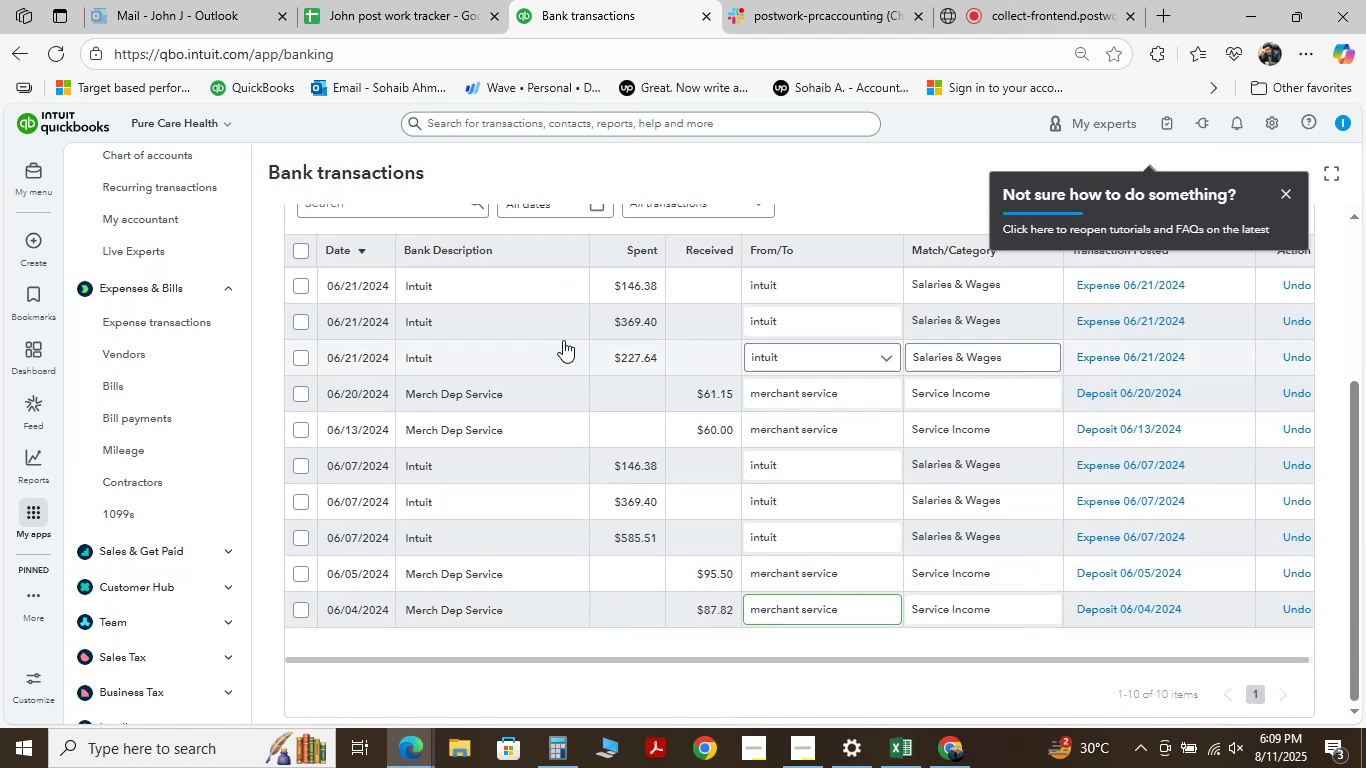 
scroll: coordinate [563, 340], scroll_direction: up, amount: 5.0
 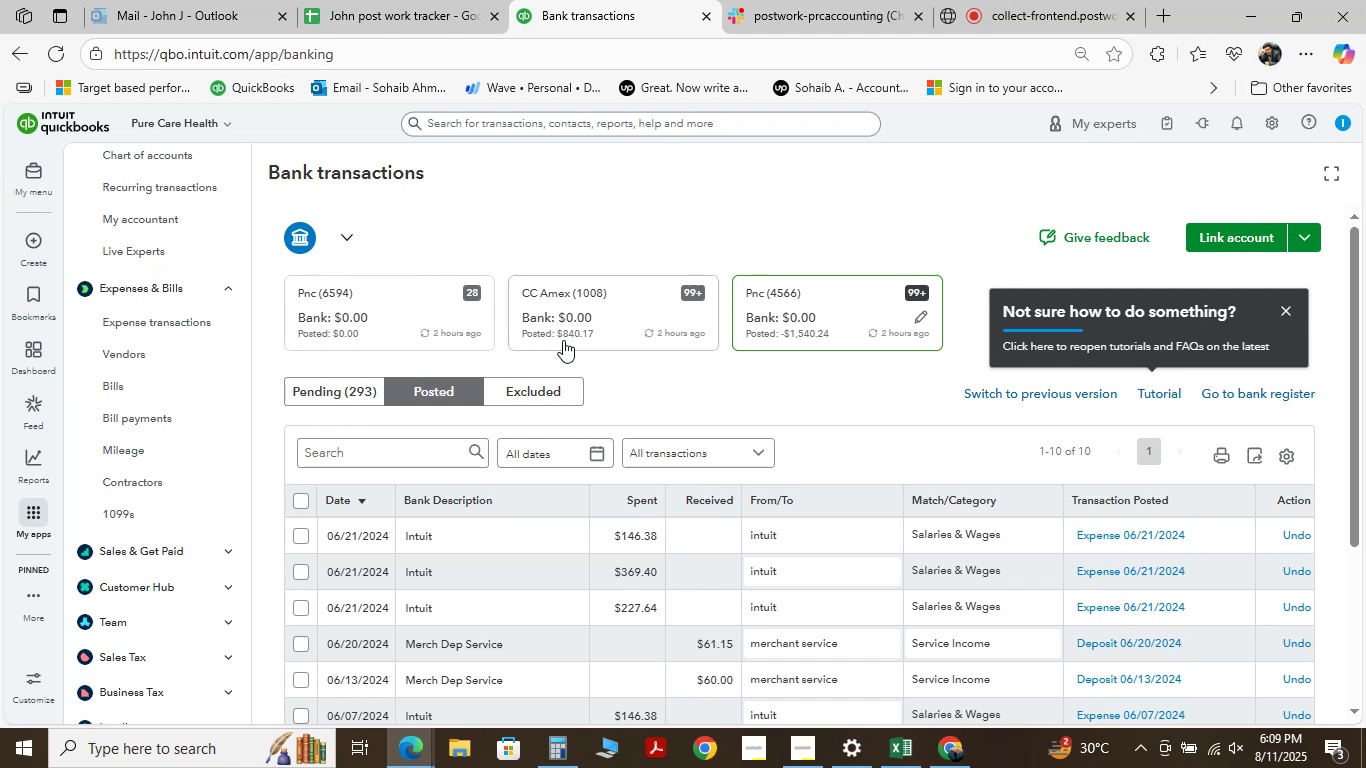 
wait(10.58)
 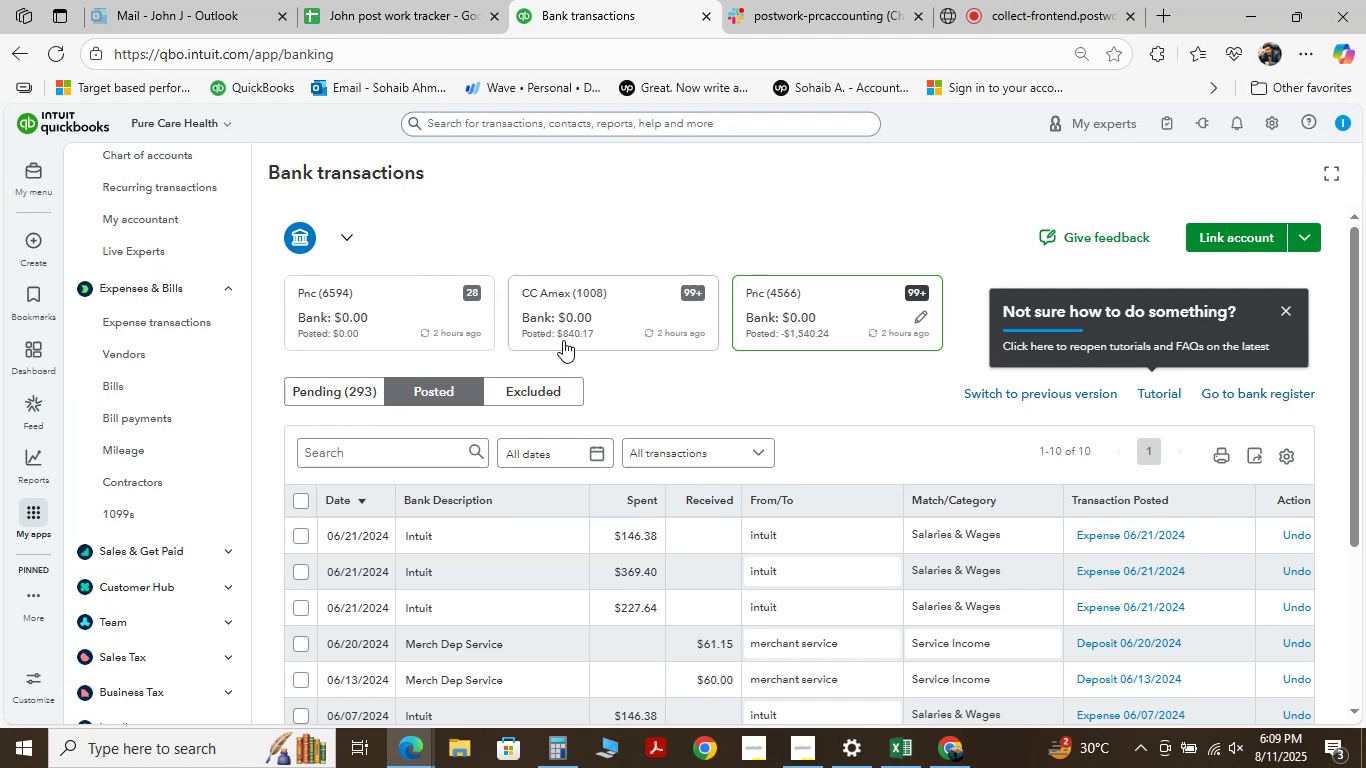 
scroll: coordinate [563, 340], scroll_direction: down, amount: 3.0
 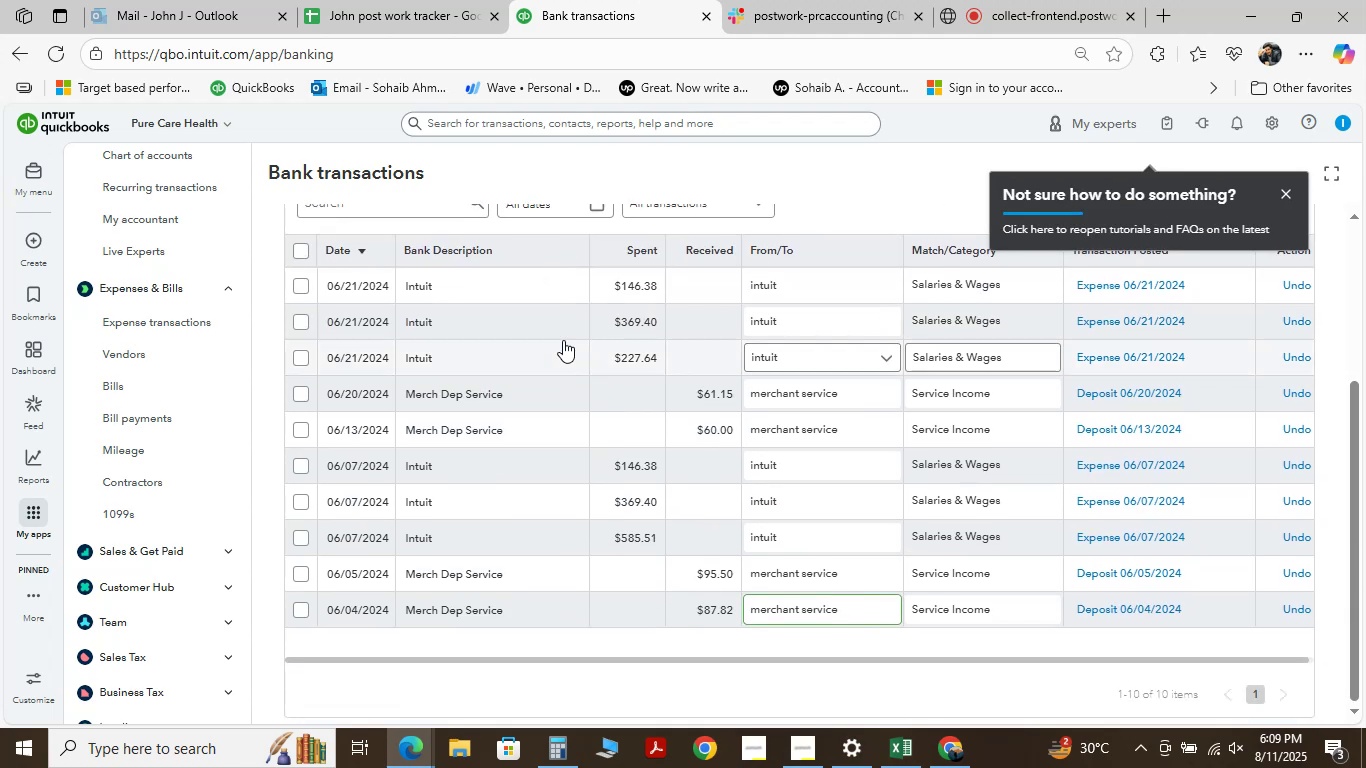 
mouse_move([805, 20])
 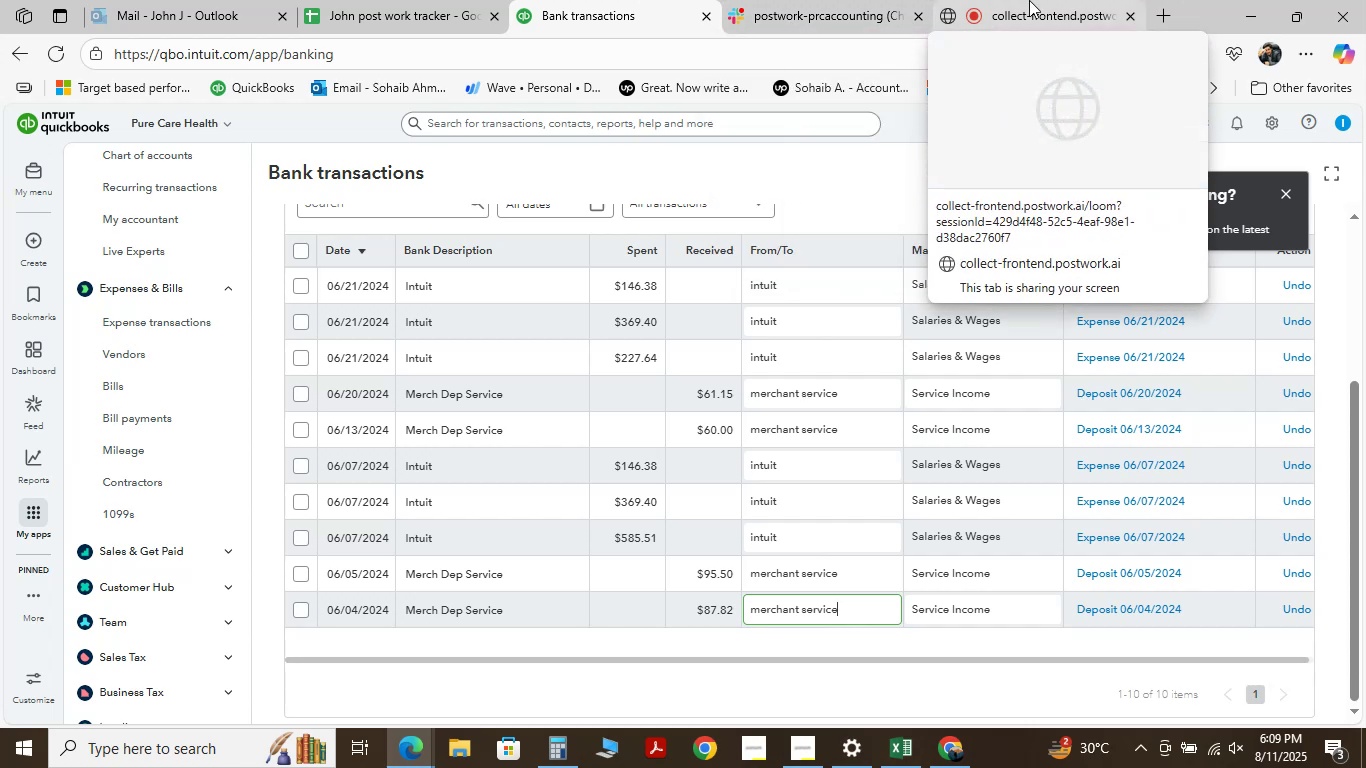 
left_click([1029, 0])
 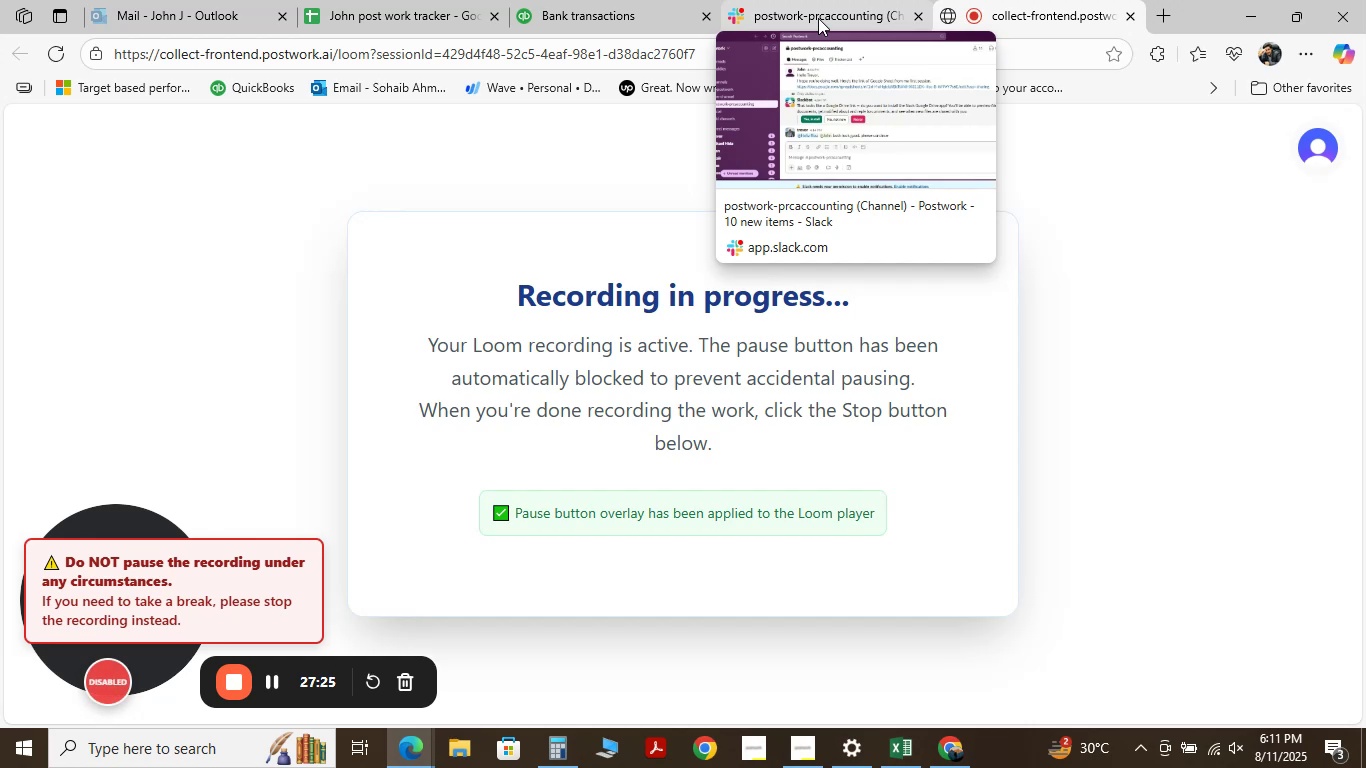 
wait(110.01)
 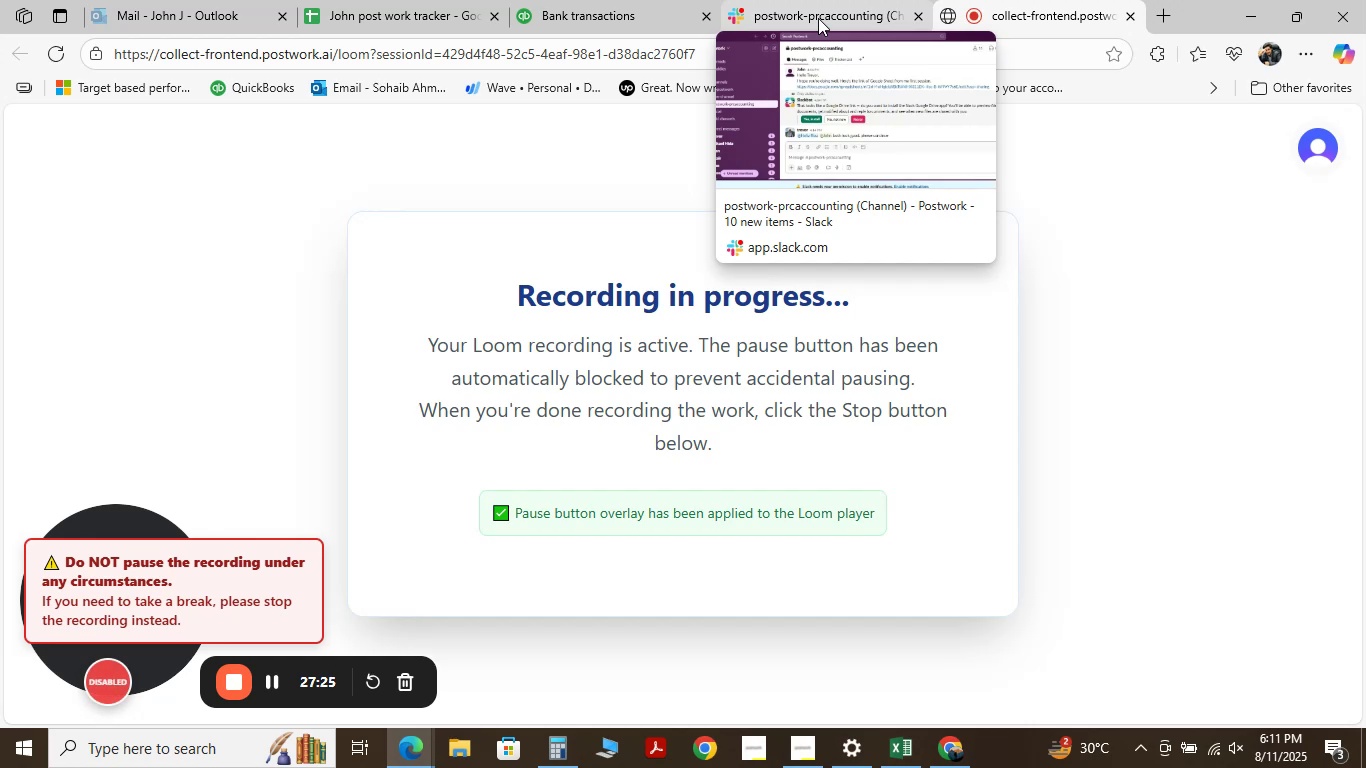 
left_click([382, 12])
 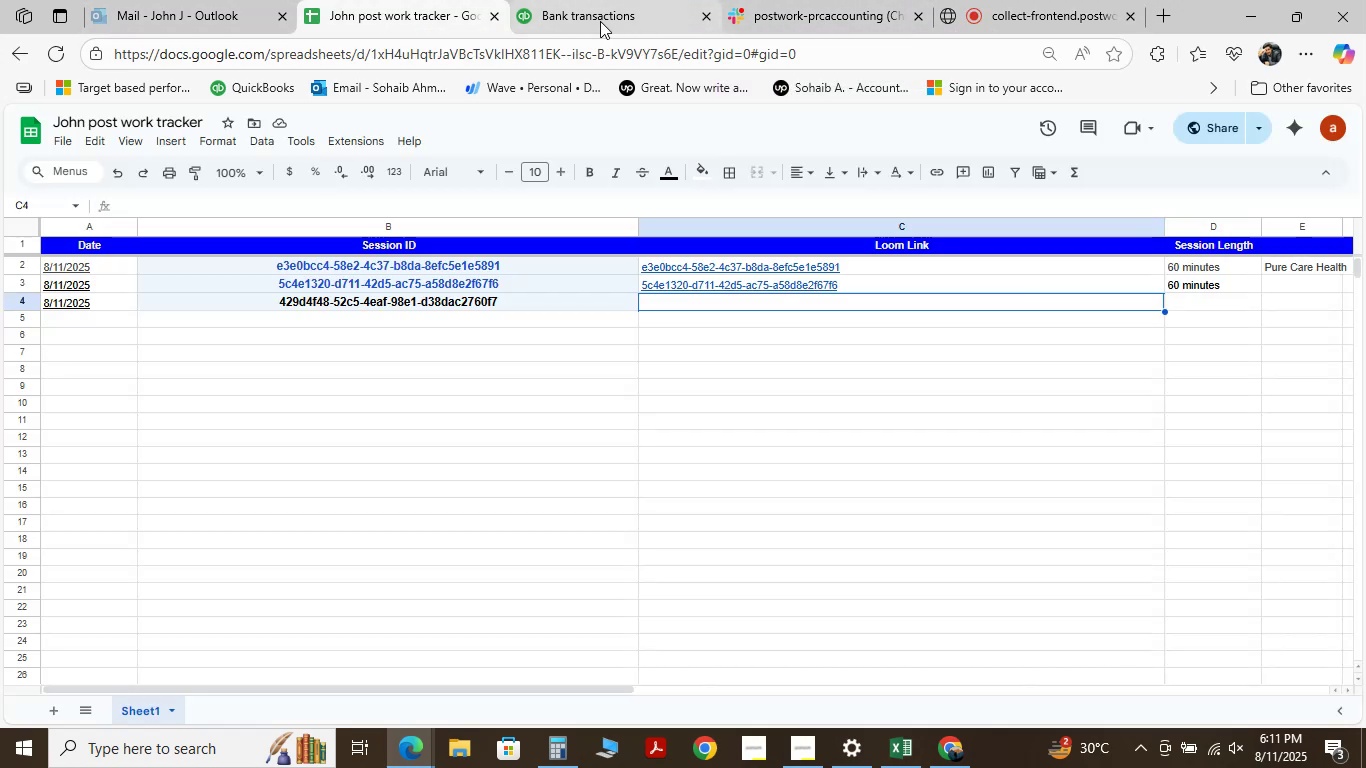 
left_click([1034, 0])
 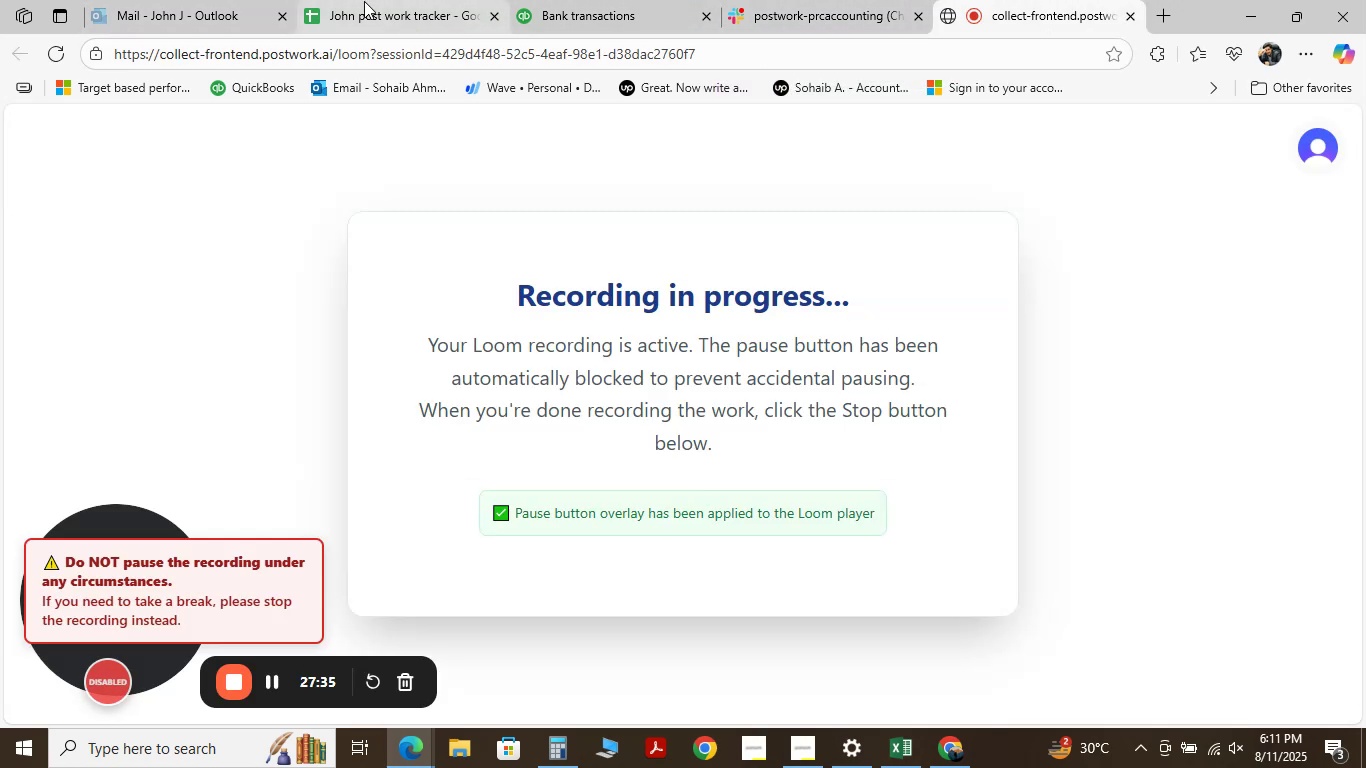 
left_click([592, 4])
 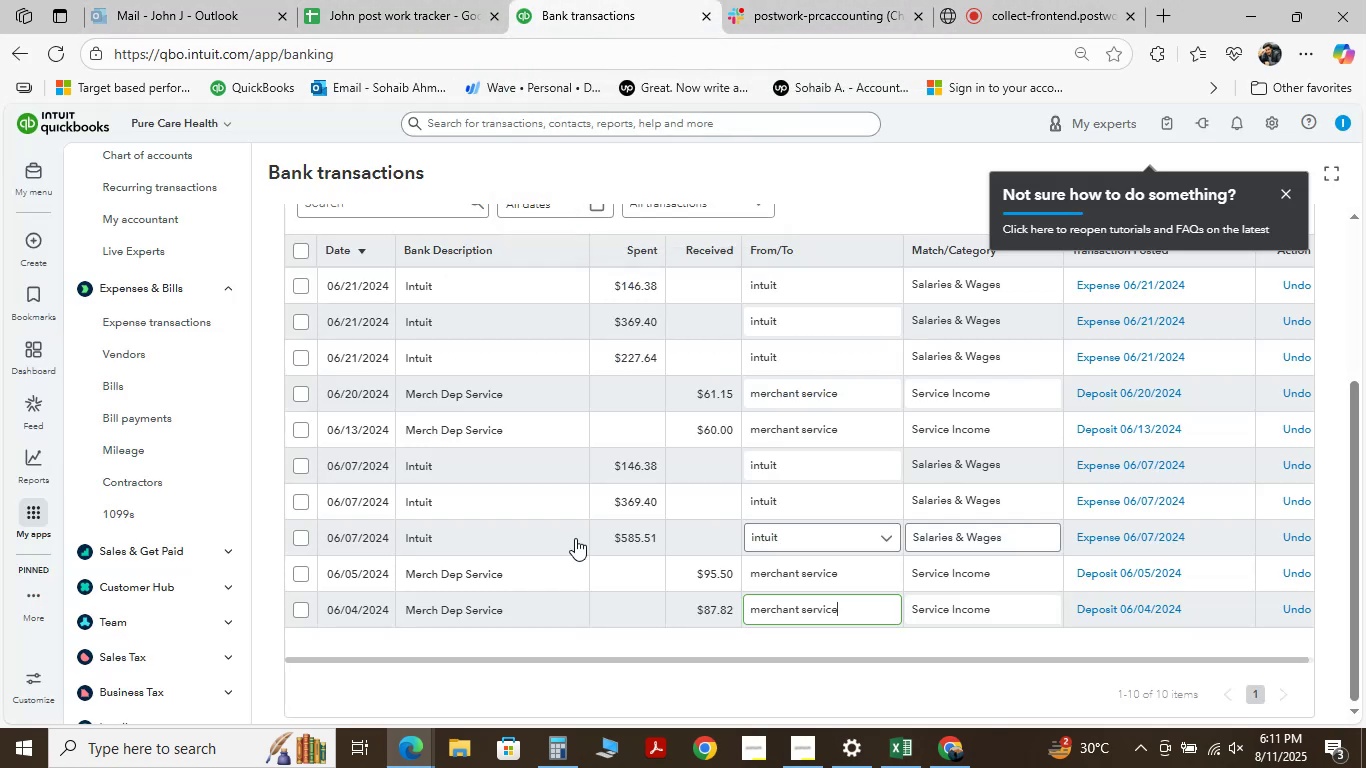 
scroll: coordinate [575, 538], scroll_direction: down, amount: 4.0
 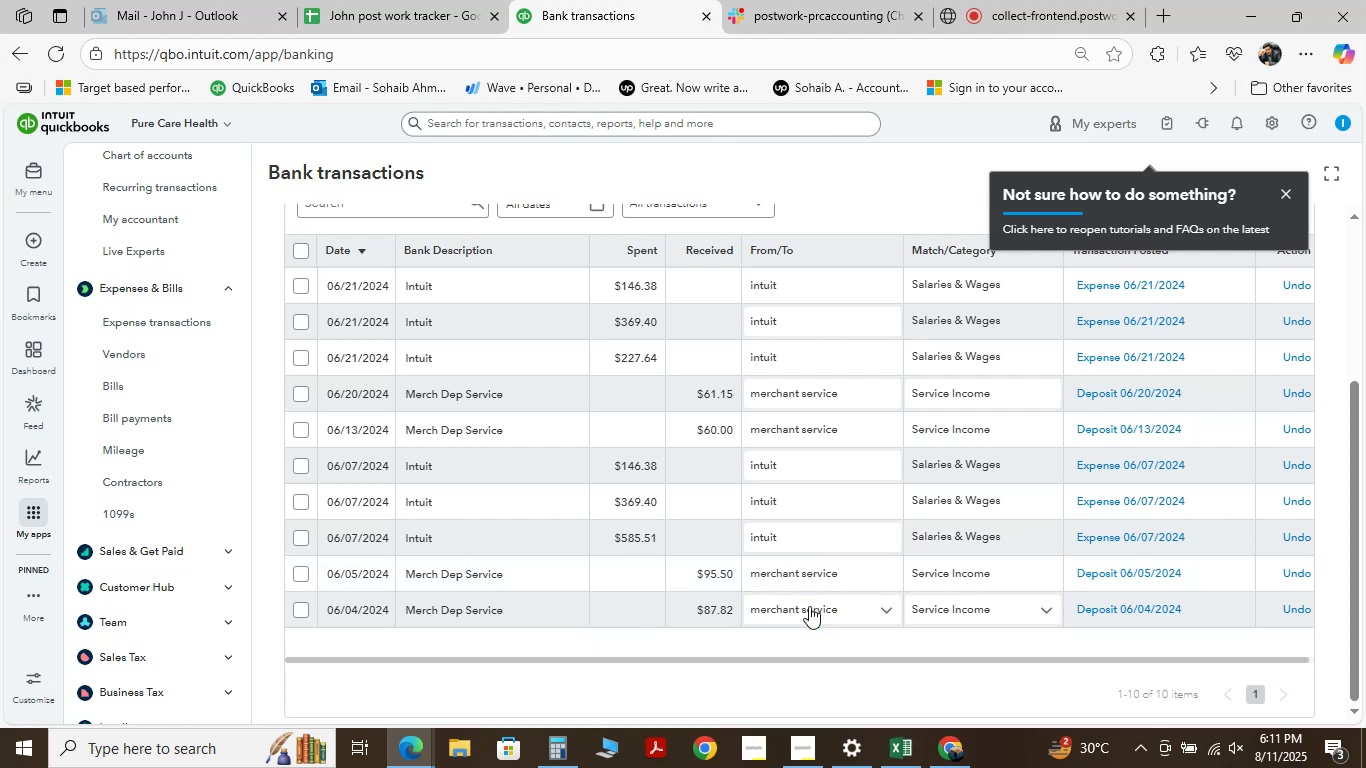 
scroll: coordinate [767, 512], scroll_direction: up, amount: 3.0
 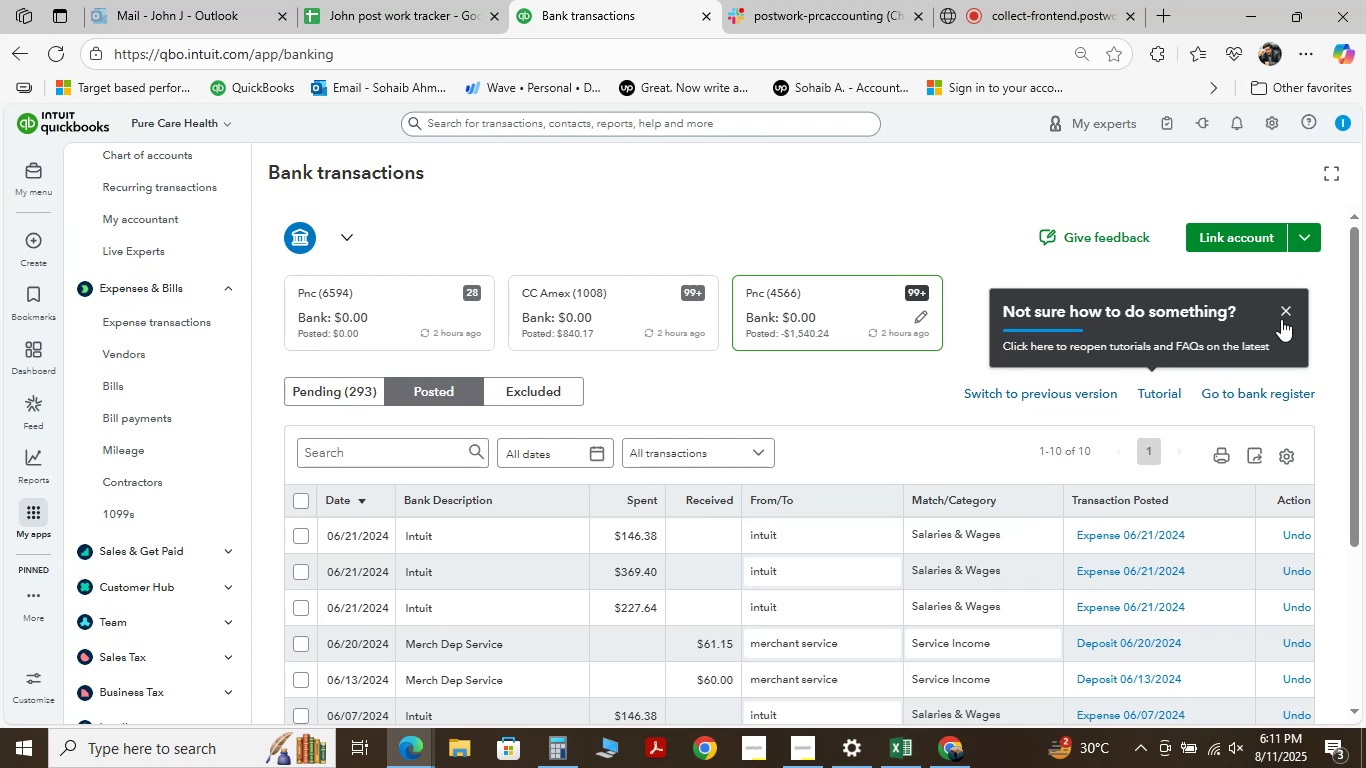 
wait(13.77)
 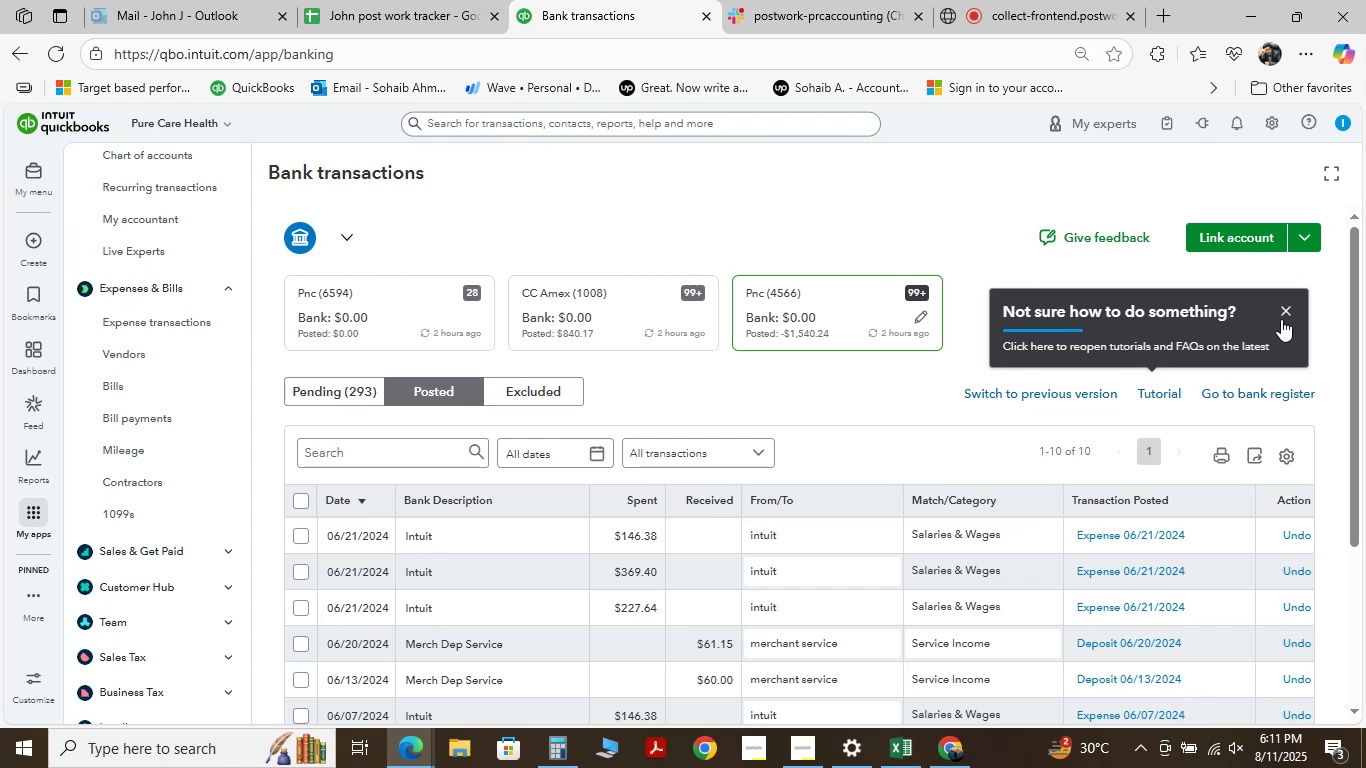 
mouse_move([476, 234])
 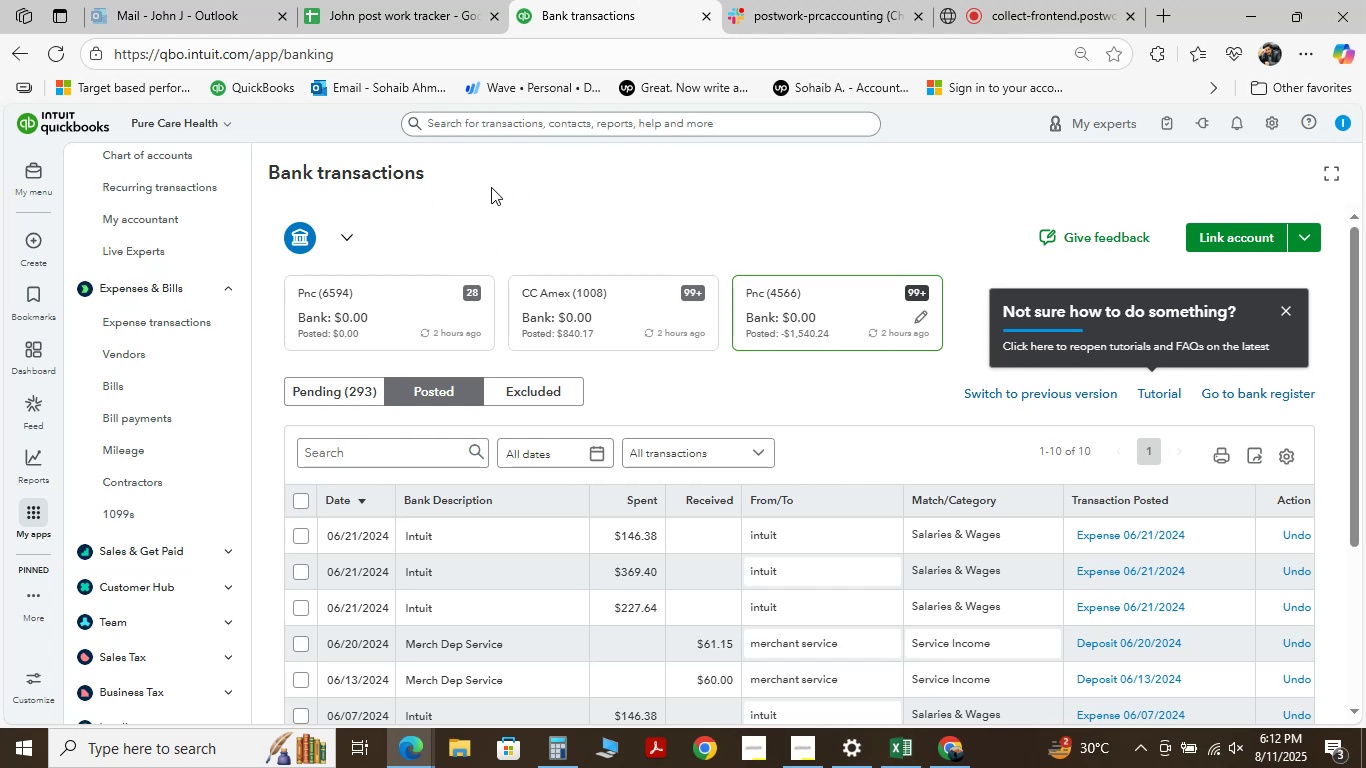 
wait(11.18)
 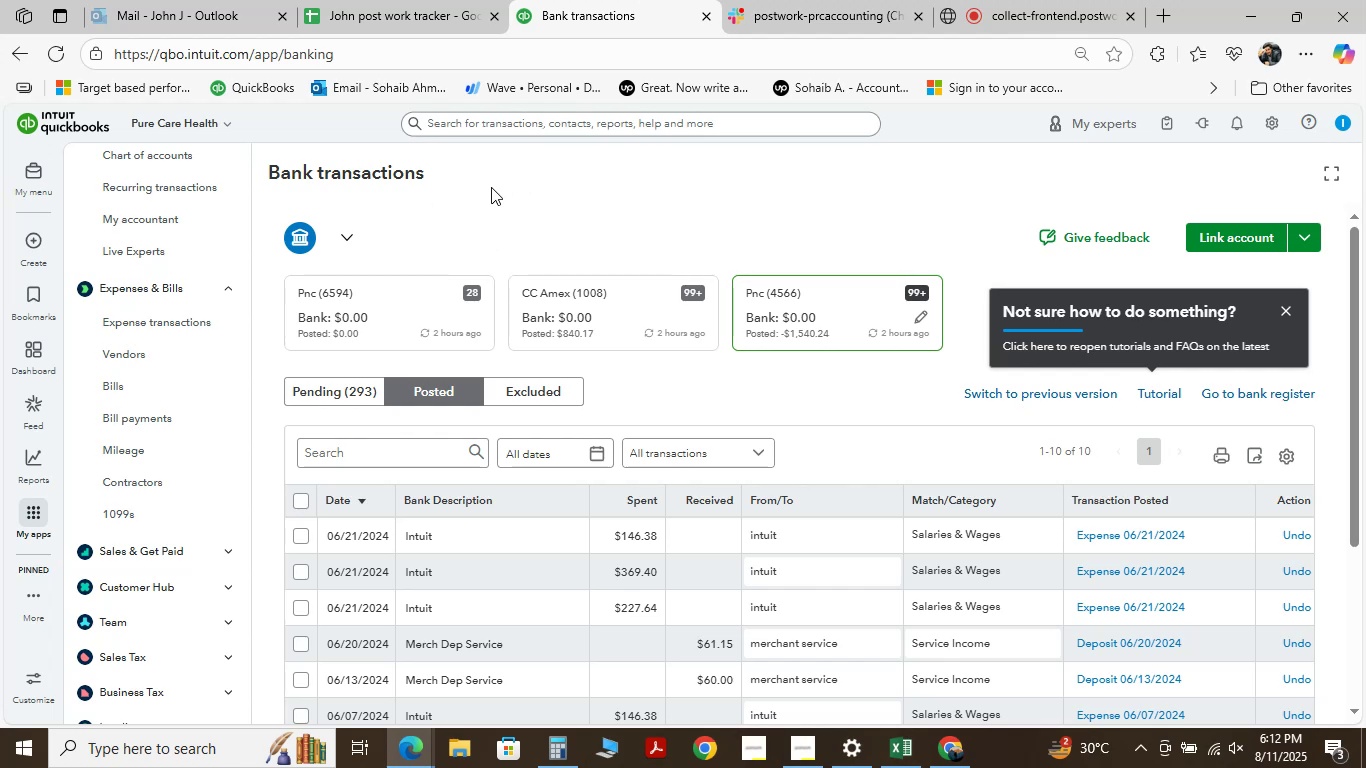 
scroll: coordinate [491, 187], scroll_direction: down, amount: 3.0
 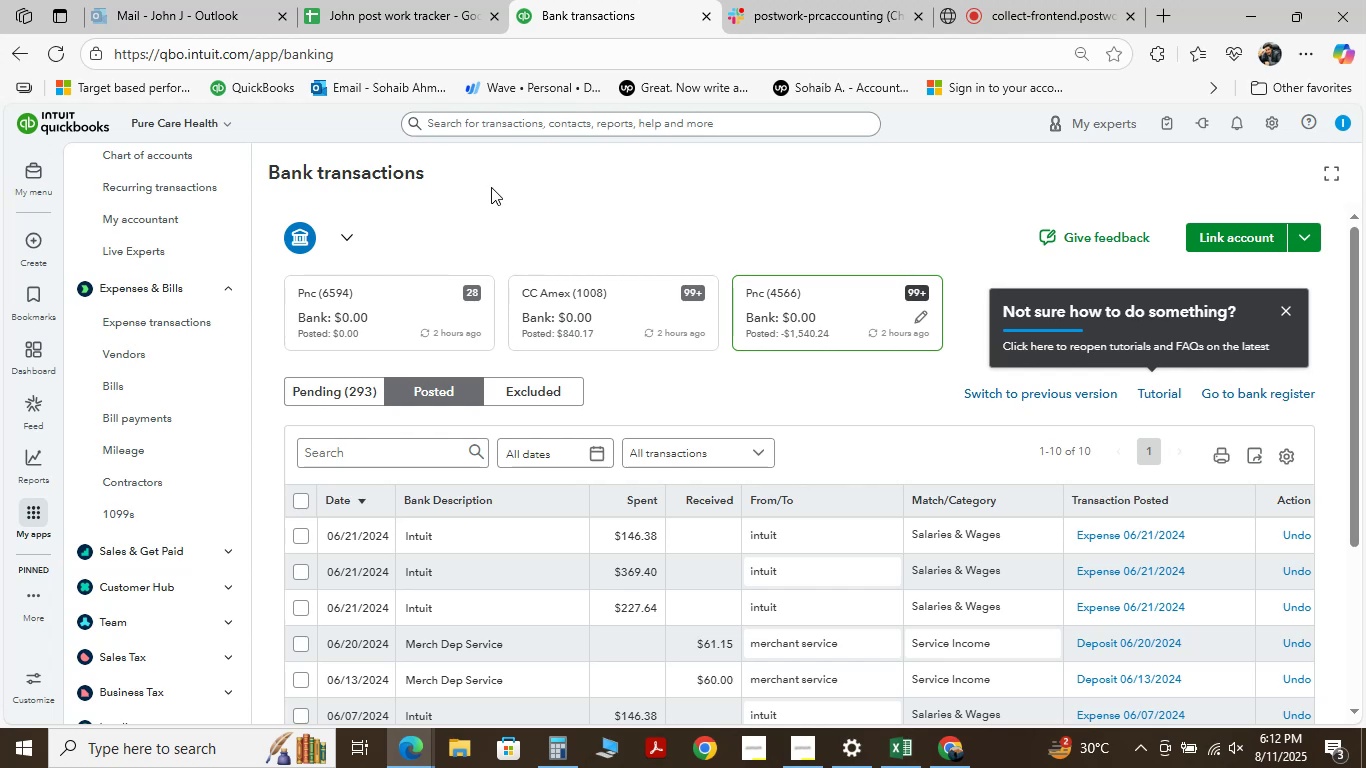 
wait(12.75)
 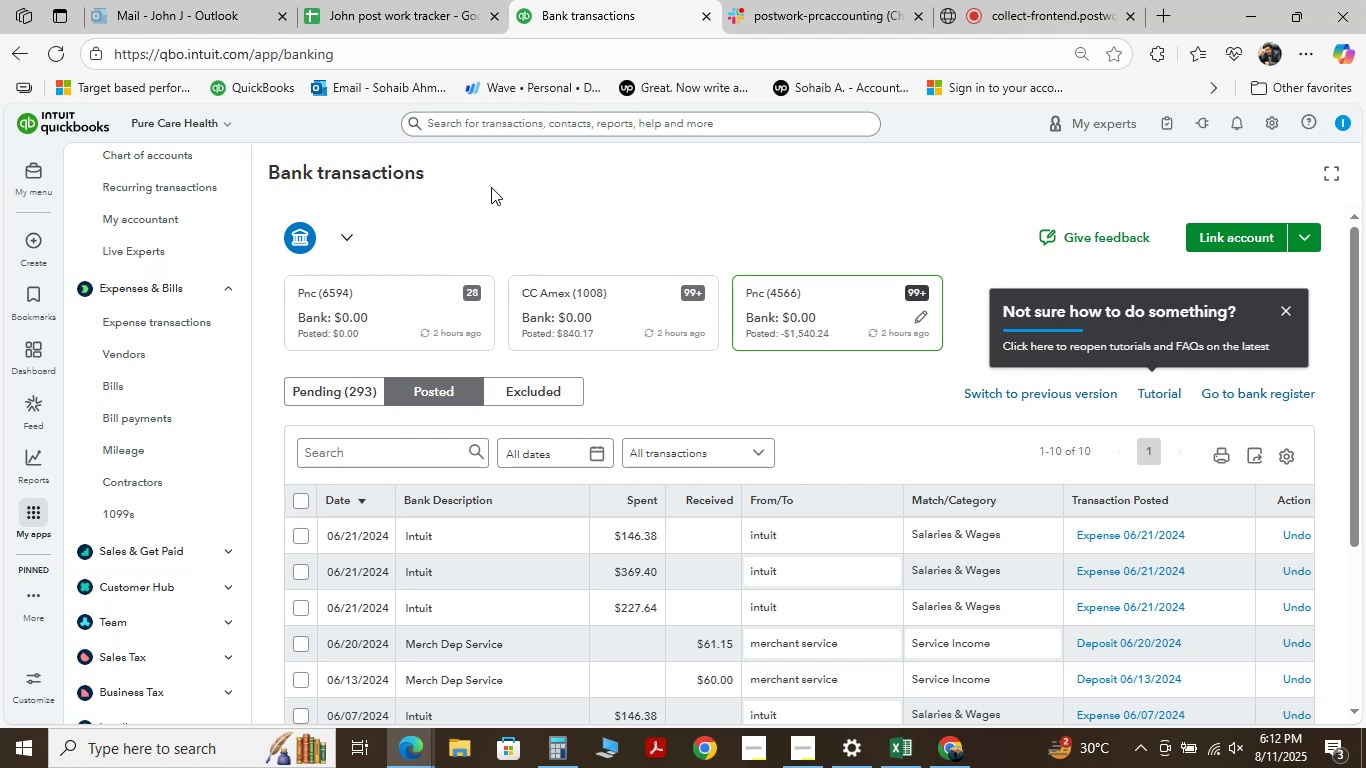 
scroll: coordinate [490, 188], scroll_direction: up, amount: 5.0
 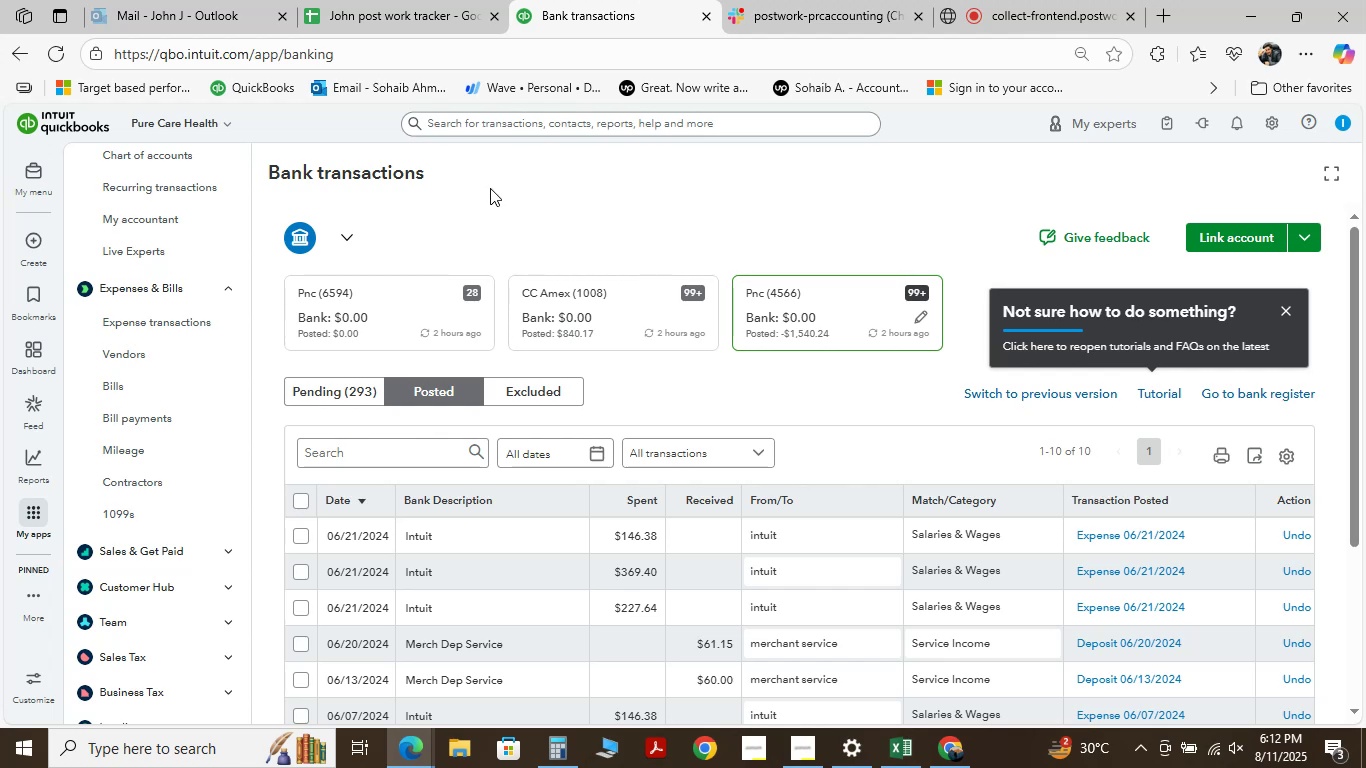 
left_click([490, 188])
 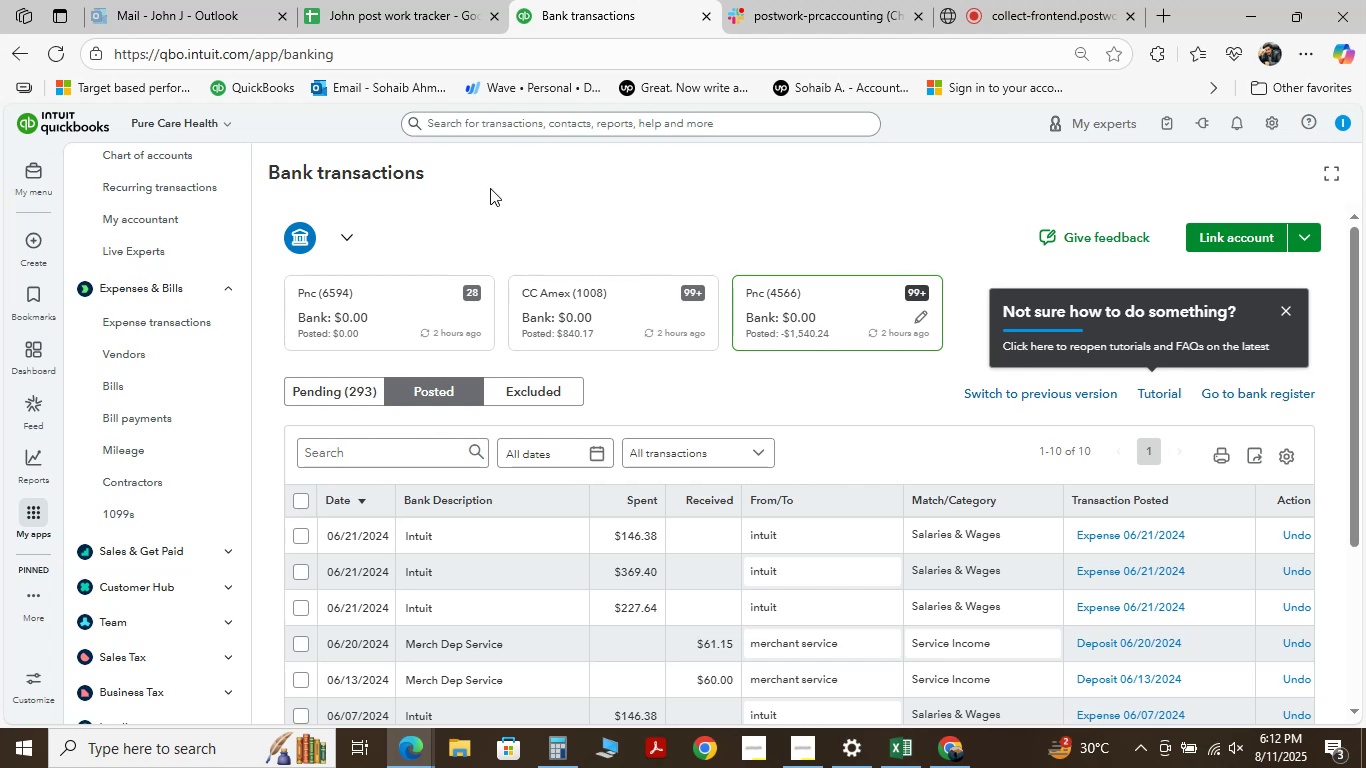 
double_click([490, 188])
 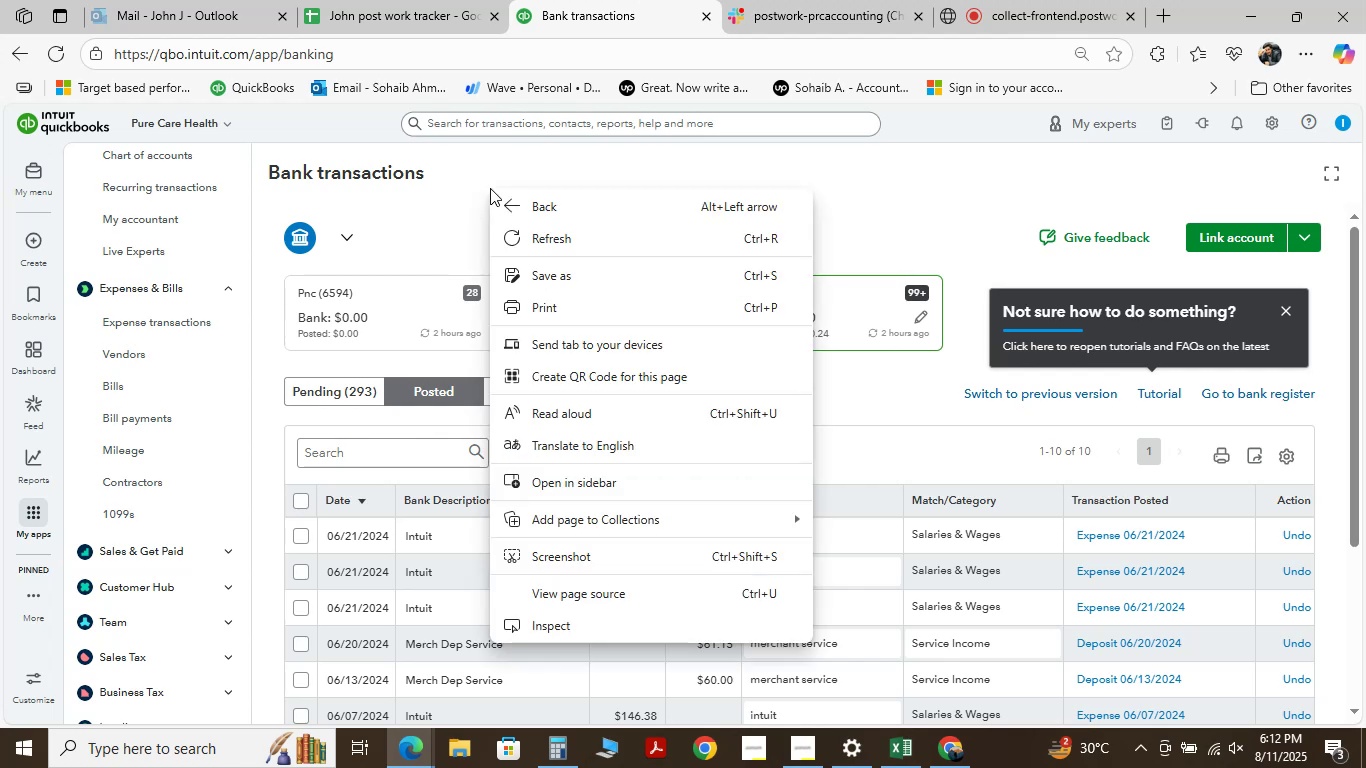 
triple_click([490, 188])
 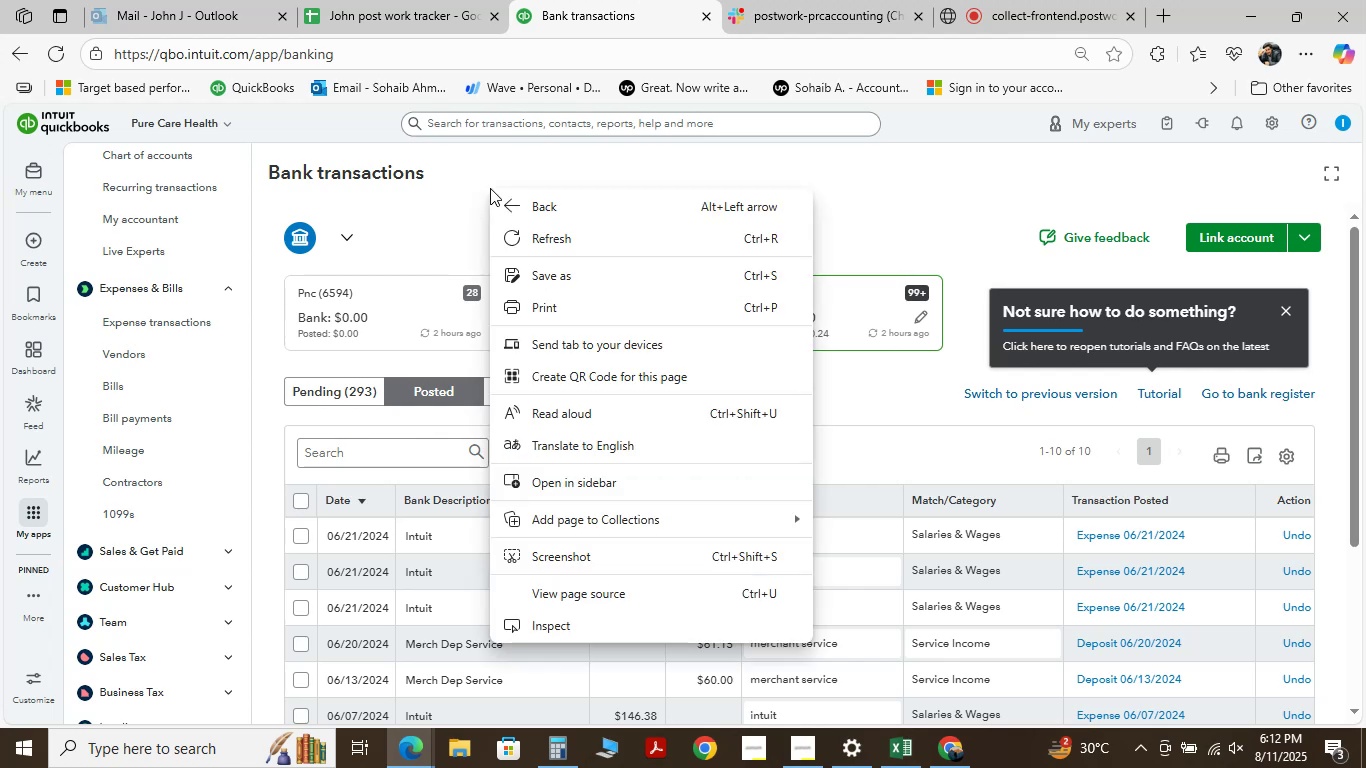 
scroll: coordinate [490, 188], scroll_direction: up, amount: 3.0
 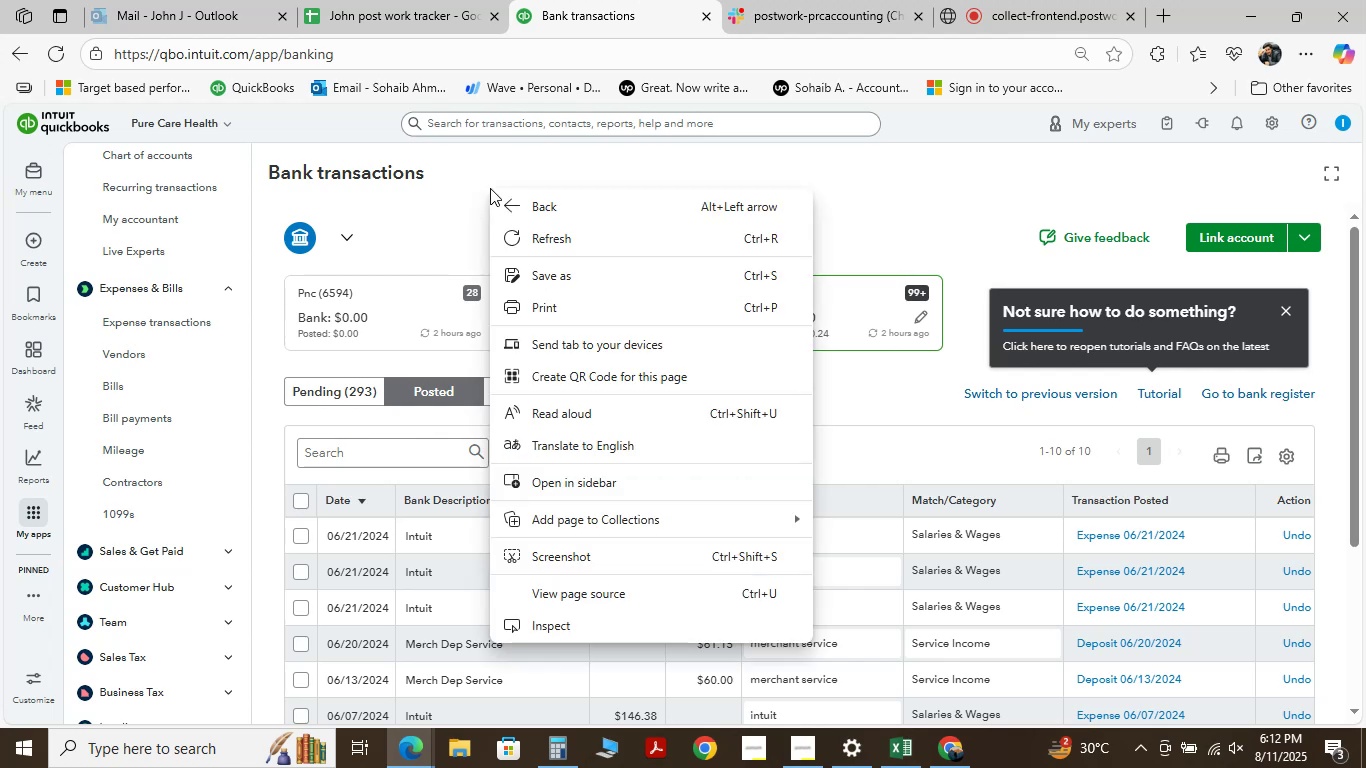 
left_click([490, 188])
 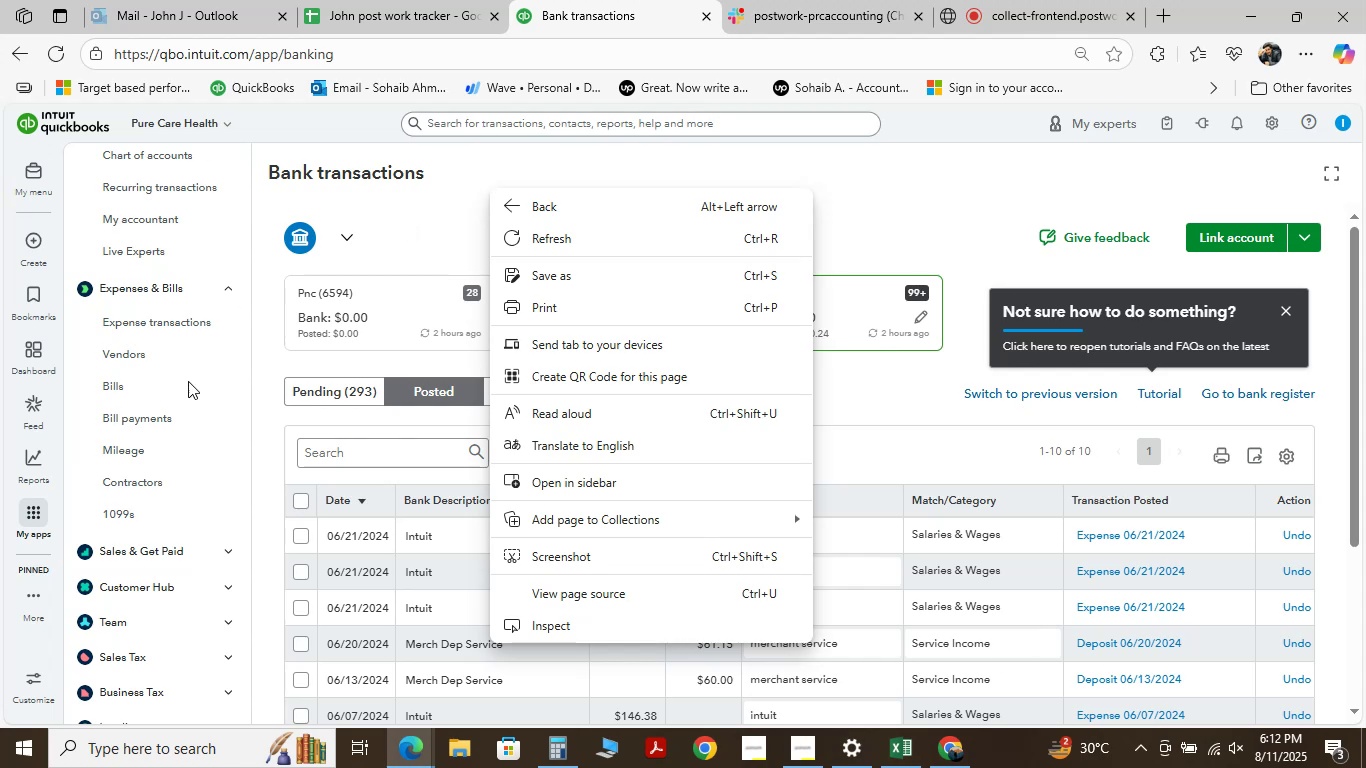 
wait(9.22)
 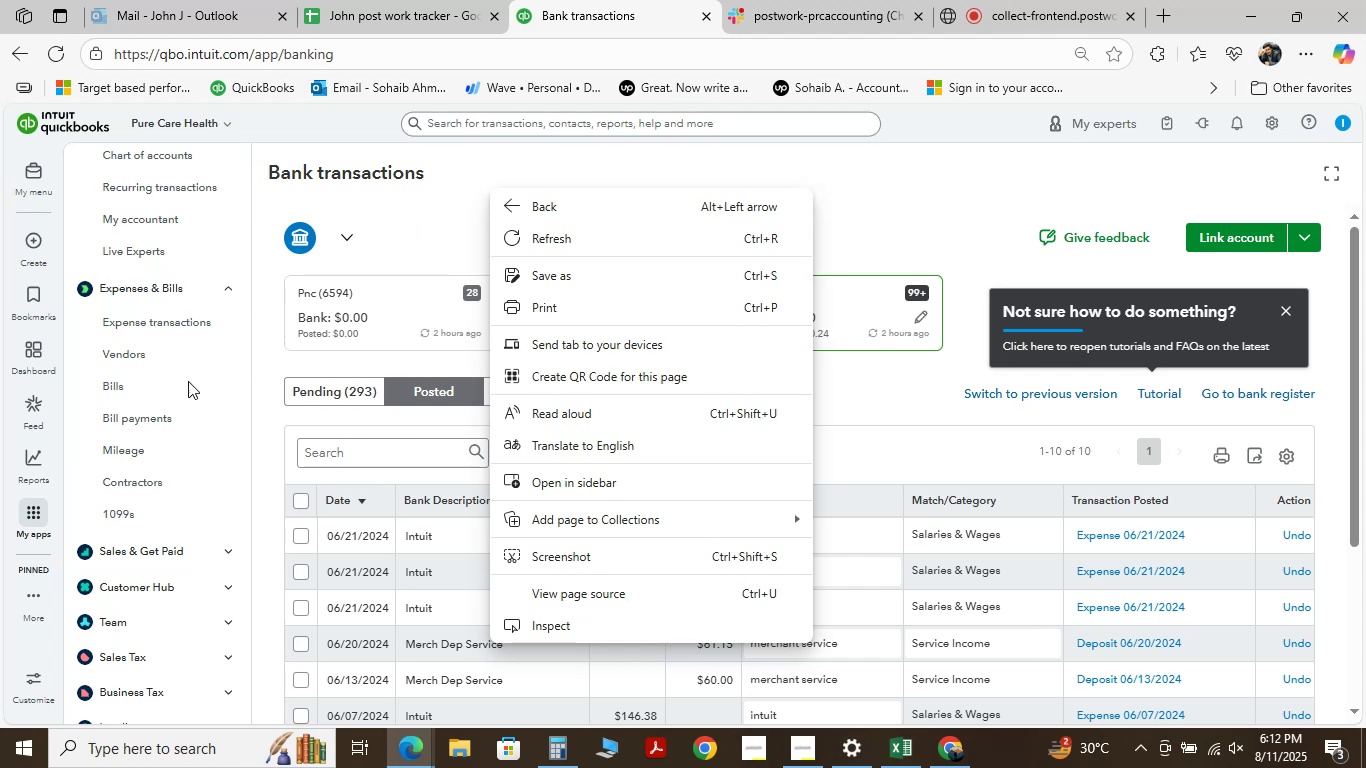 
left_click([876, 190])
 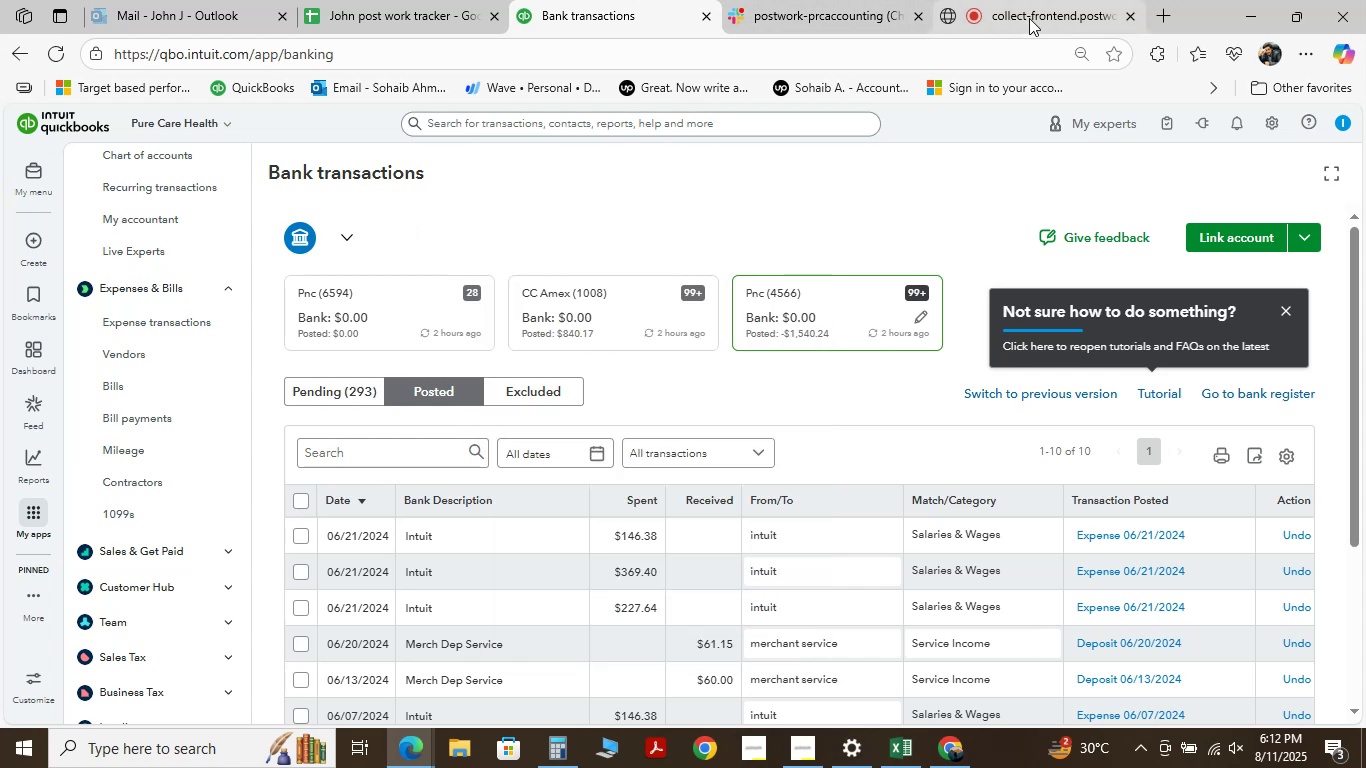 
left_click([1029, 11])
 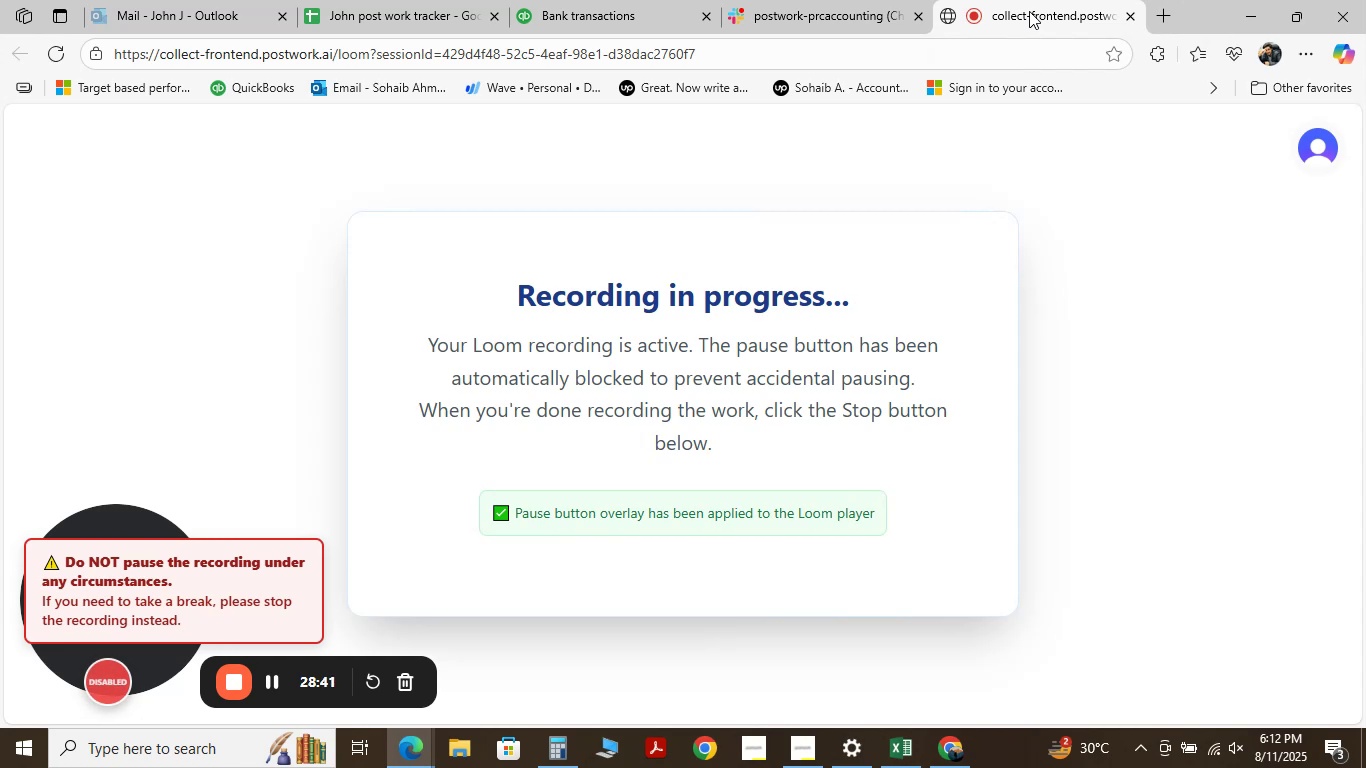 
mouse_move([804, 20])
 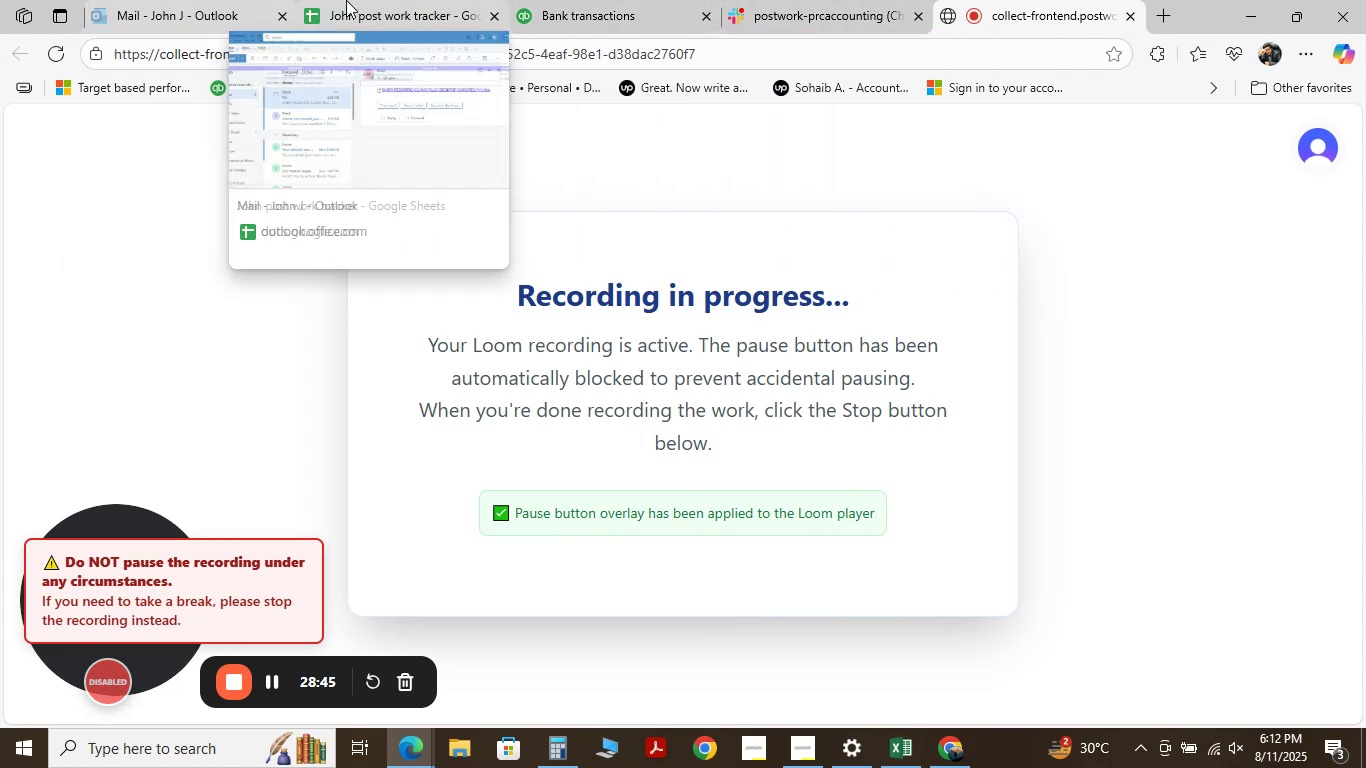 
left_click([378, 0])
 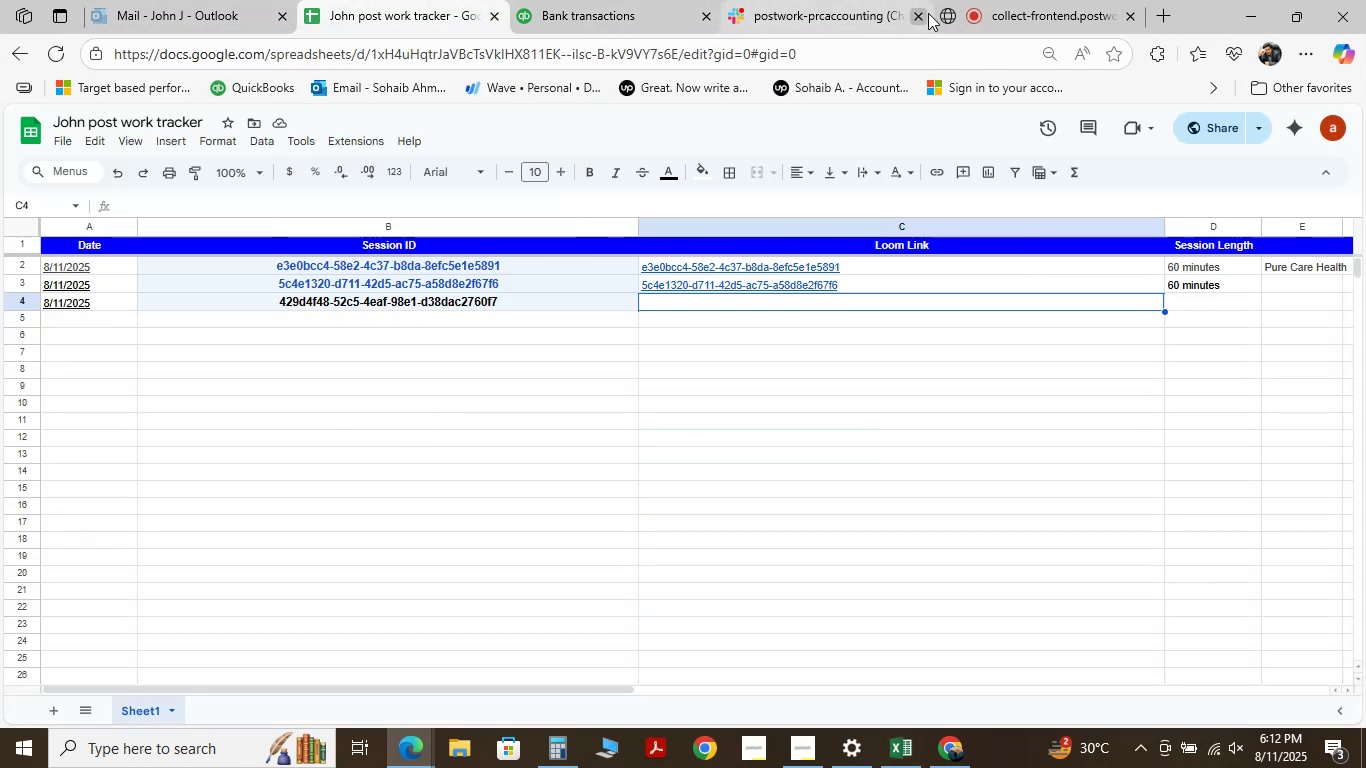 
left_click([1009, 9])
 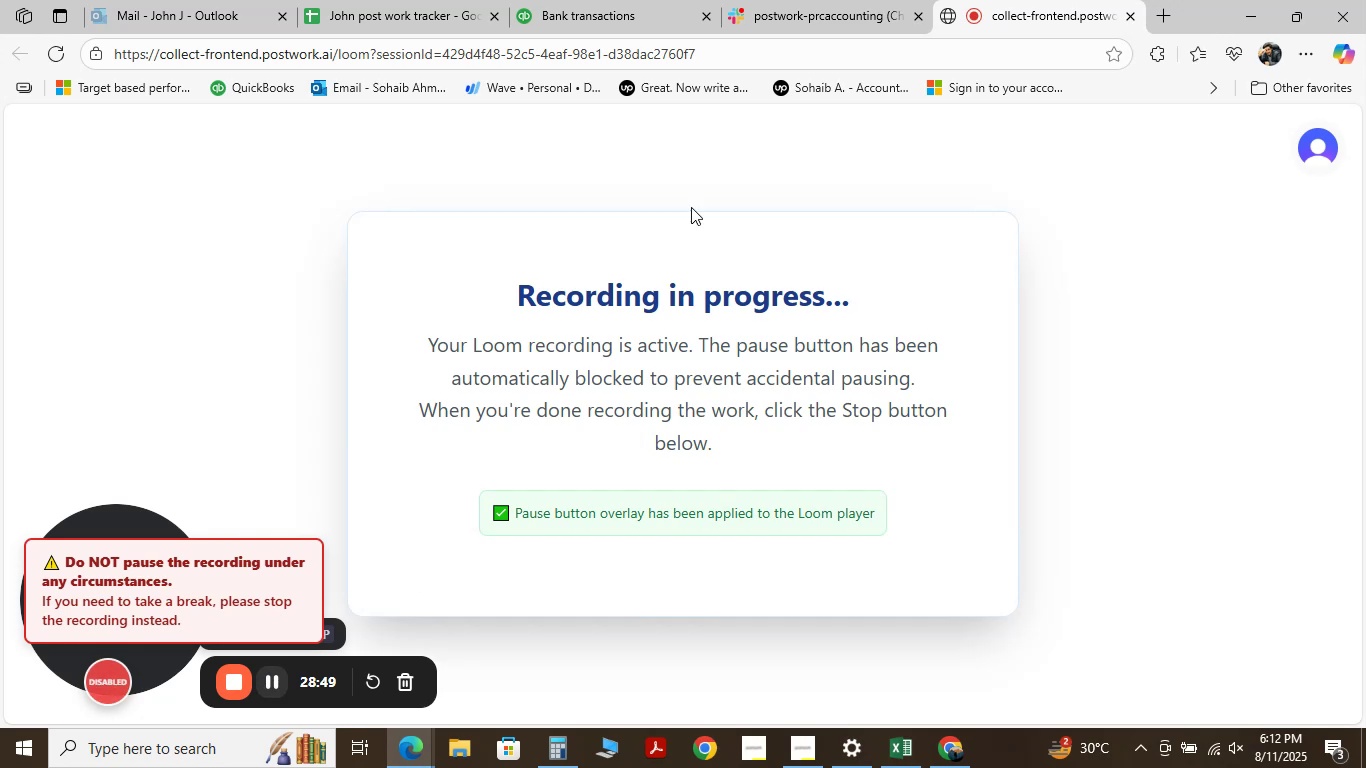 
mouse_move([348, 15])
 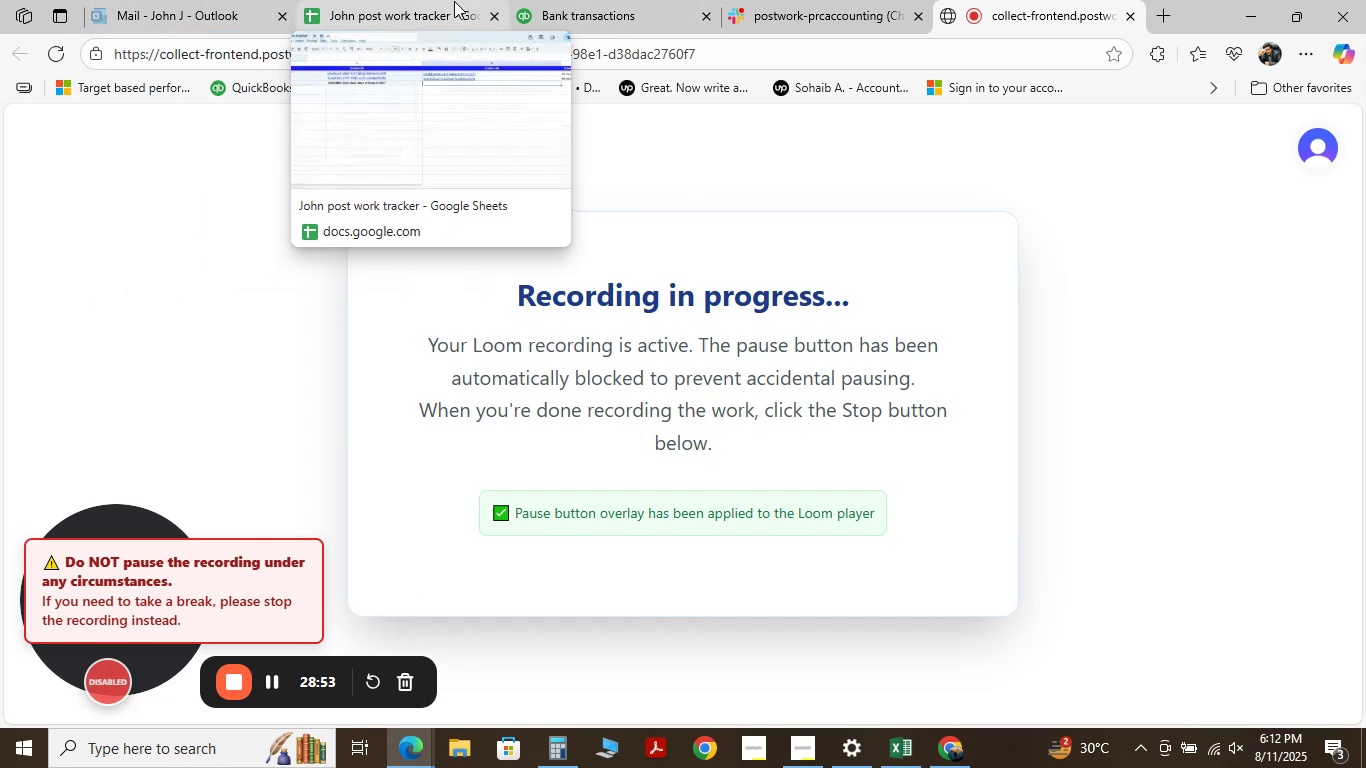 
left_click([607, 0])
 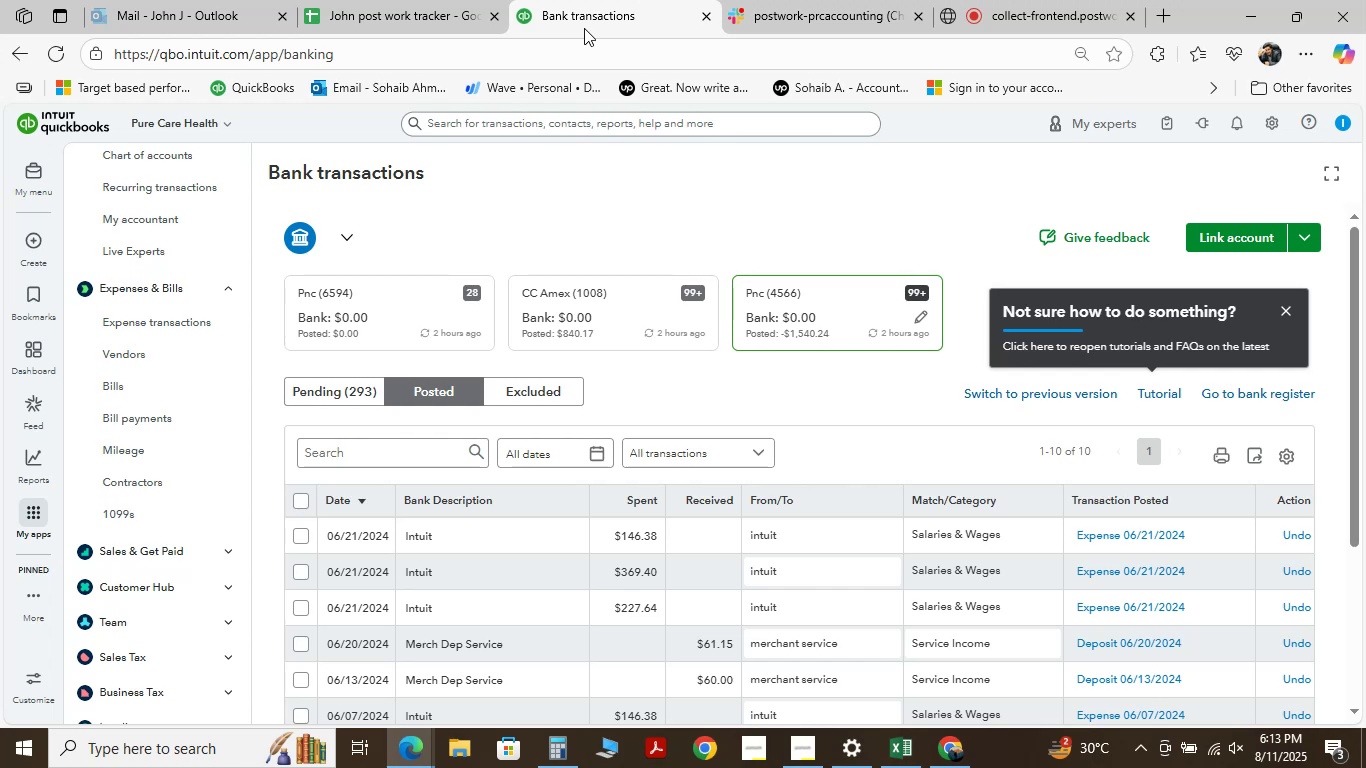 
wait(21.24)
 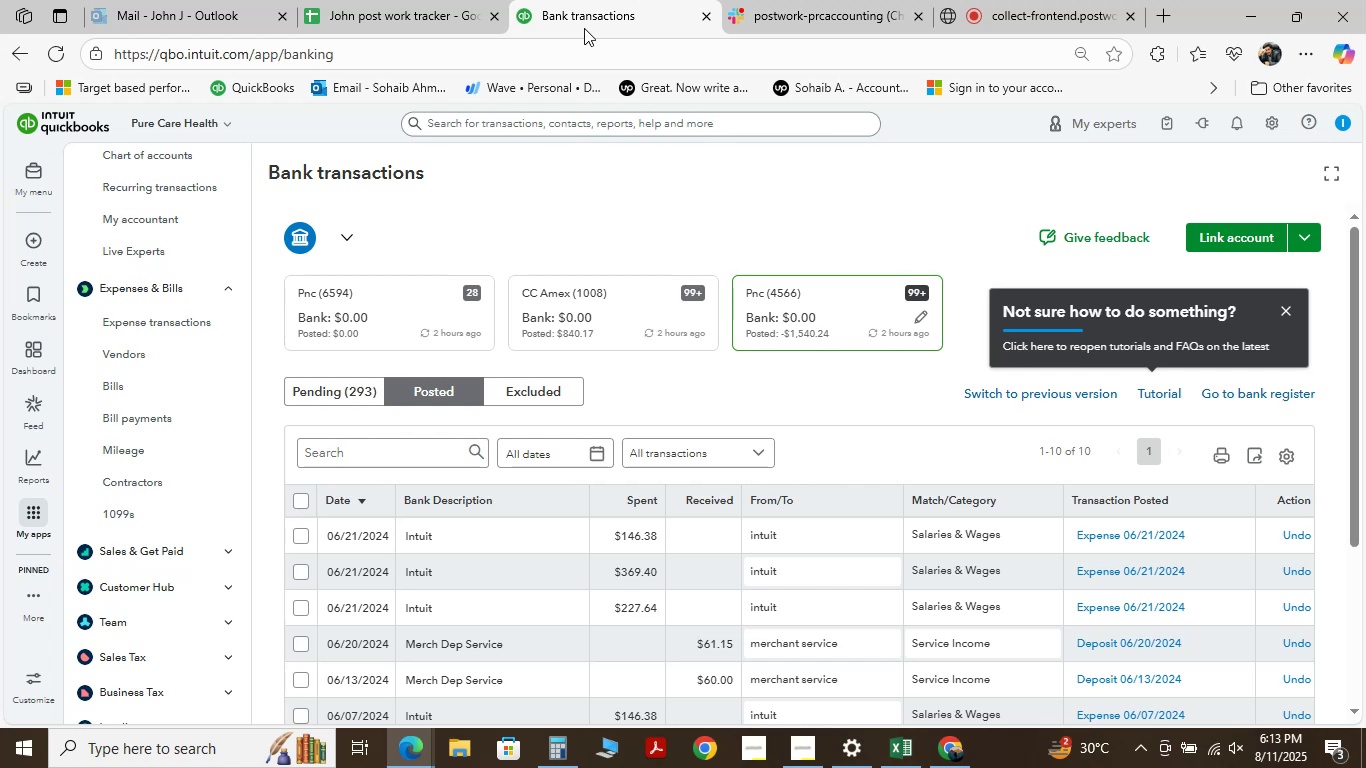 
mouse_move([970, 52])
 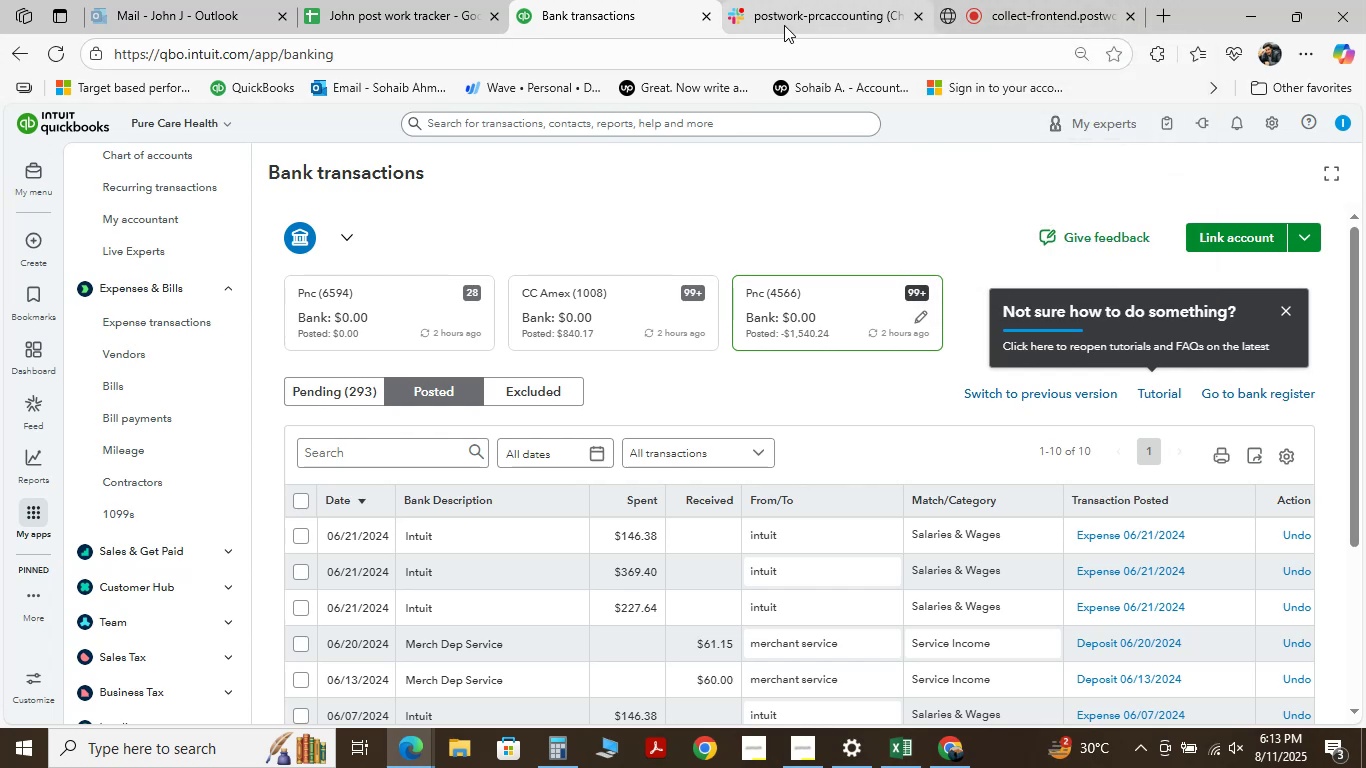 
mouse_move([781, 24])
 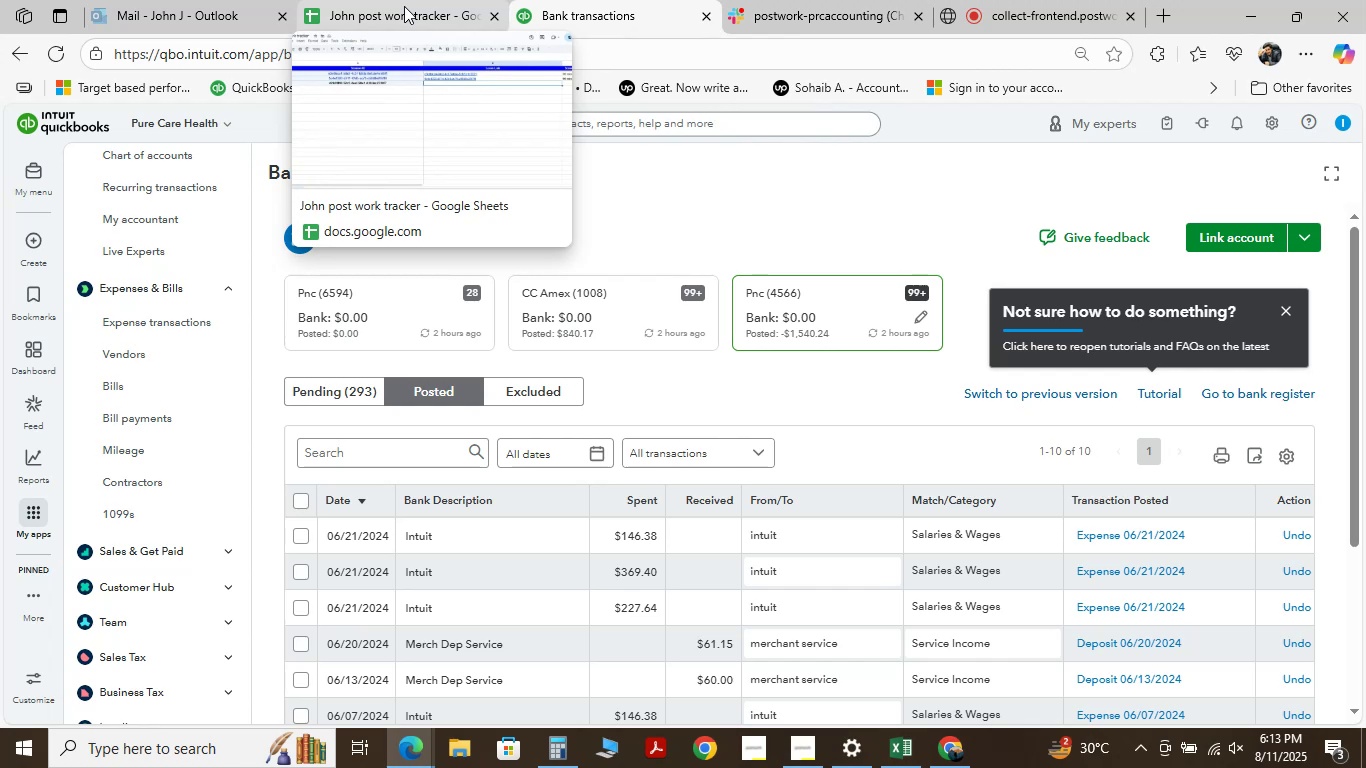 
left_click([404, 6])
 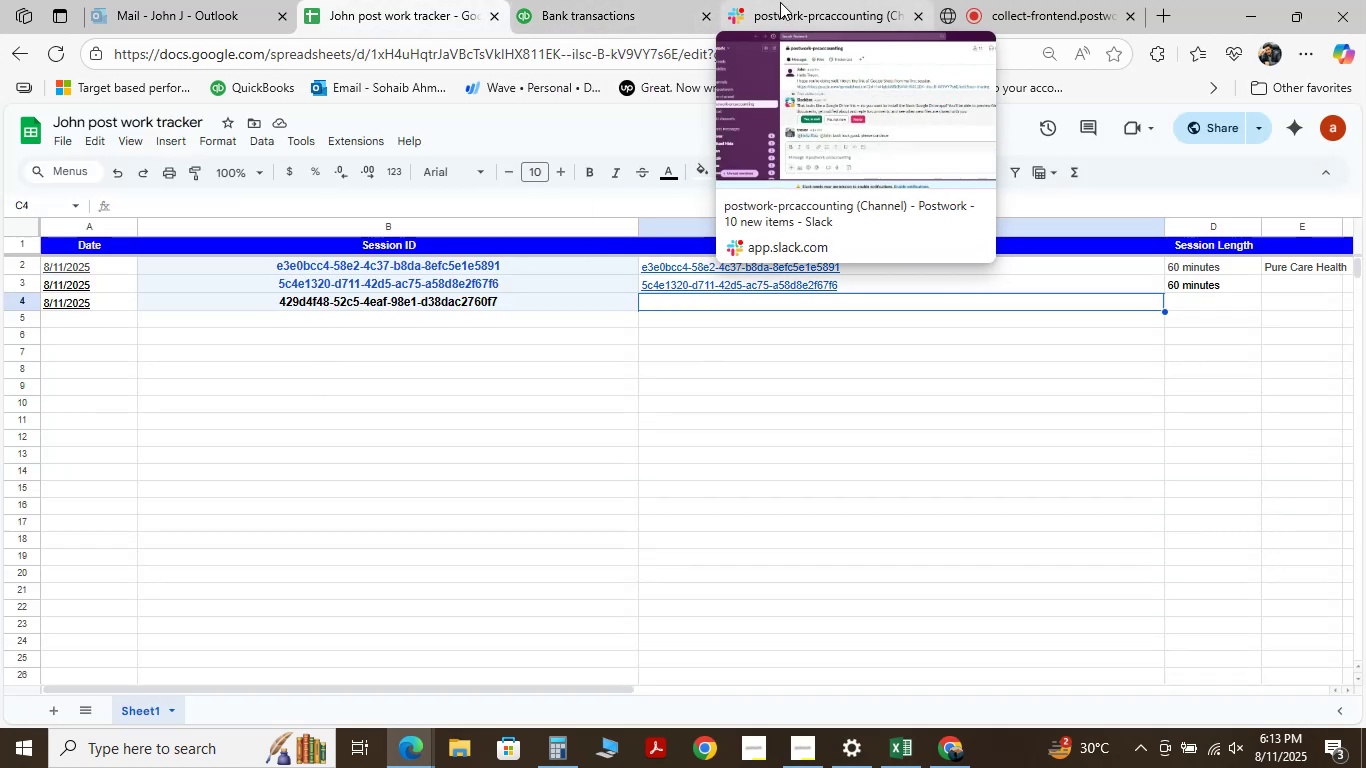 
left_click([780, 2])
 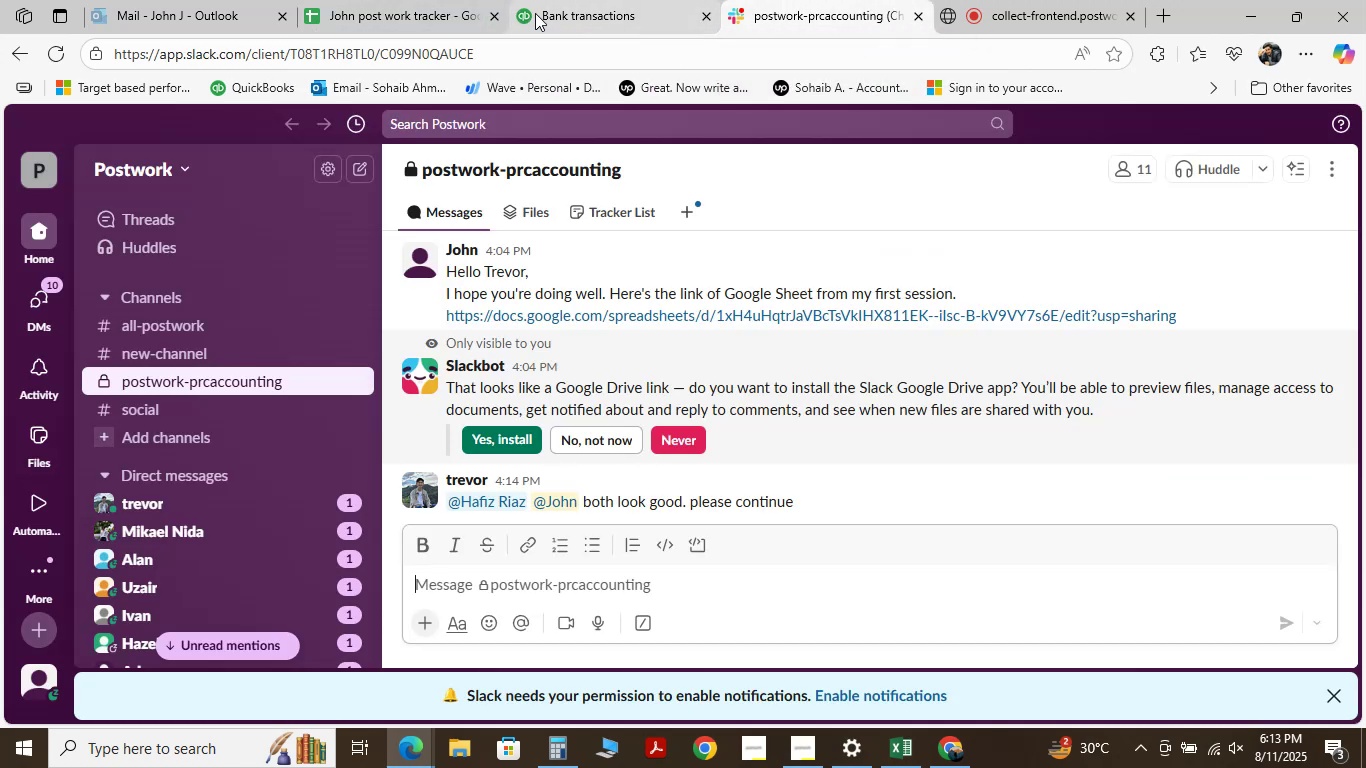 
left_click([584, 5])
 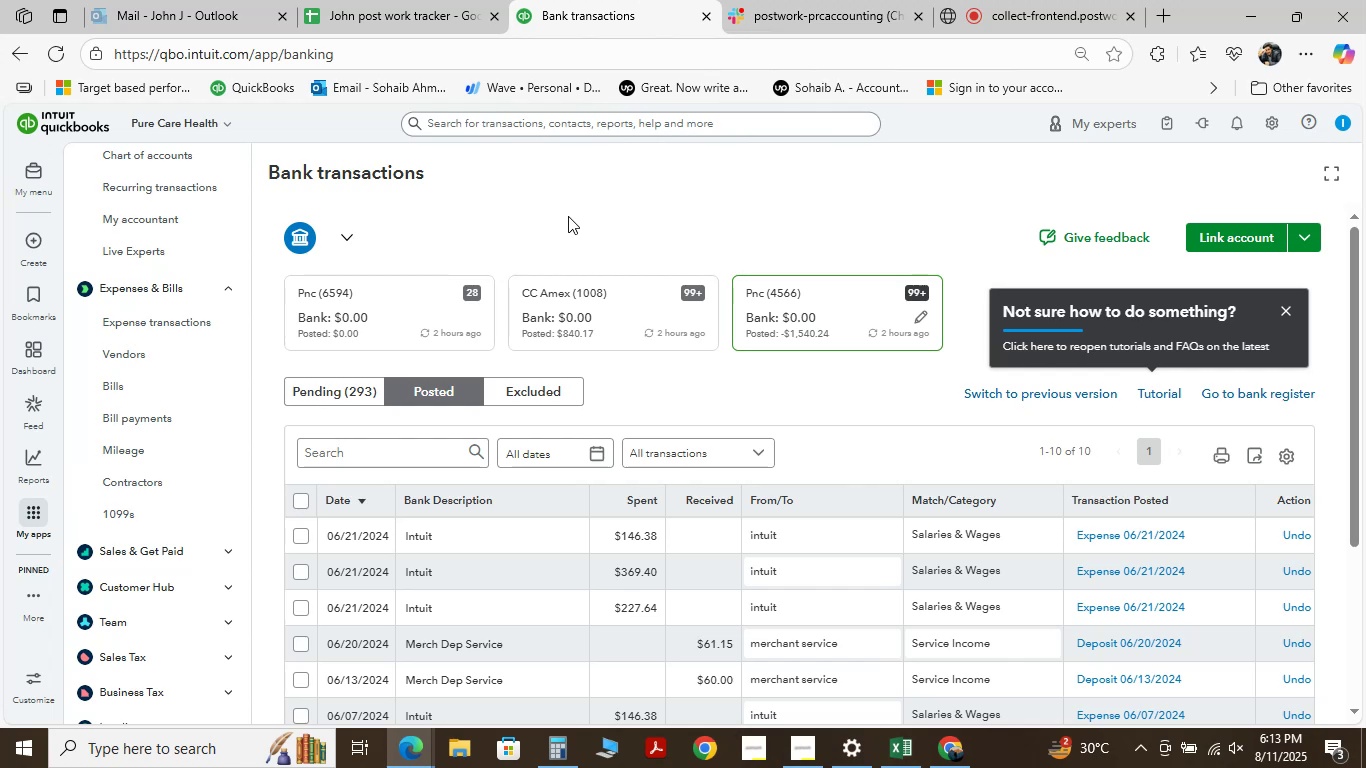 
wait(19.64)
 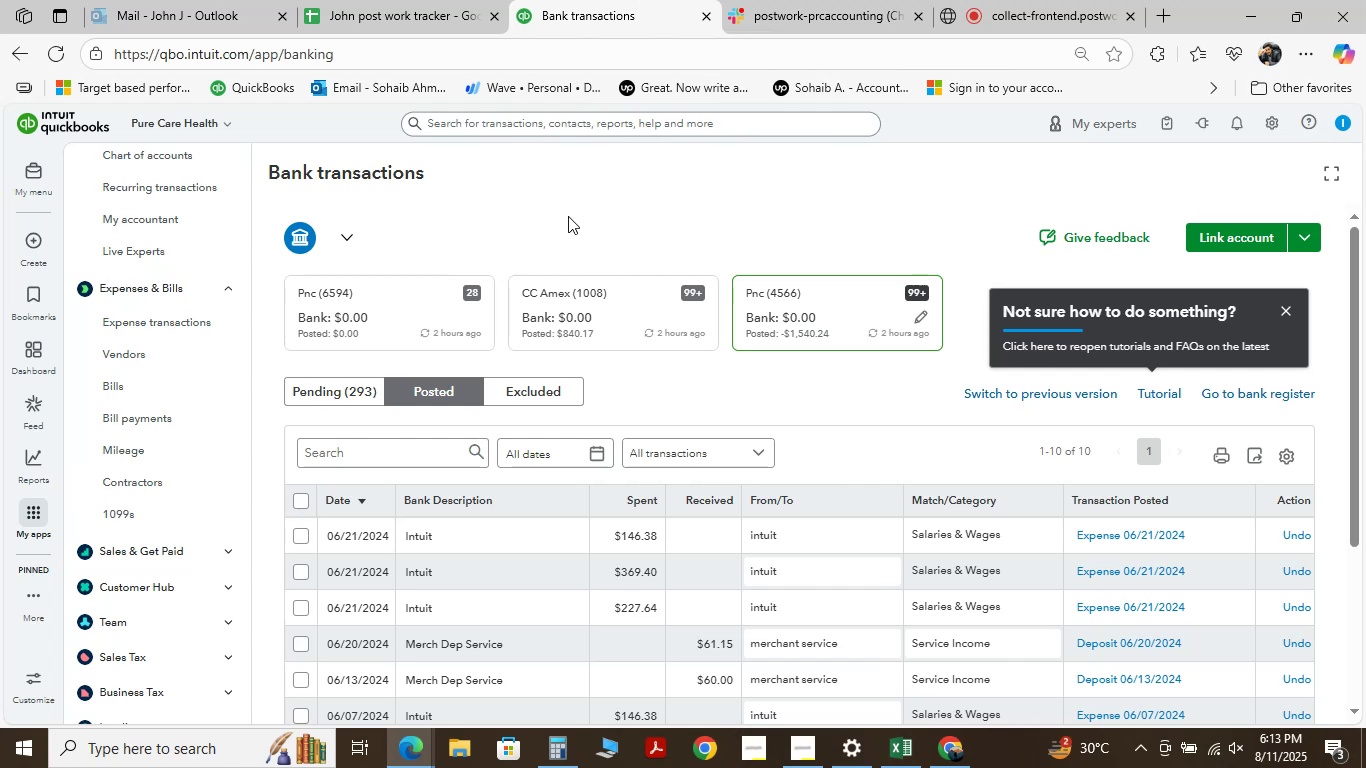 
scroll: coordinate [713, 440], scroll_direction: down, amount: 4.0
 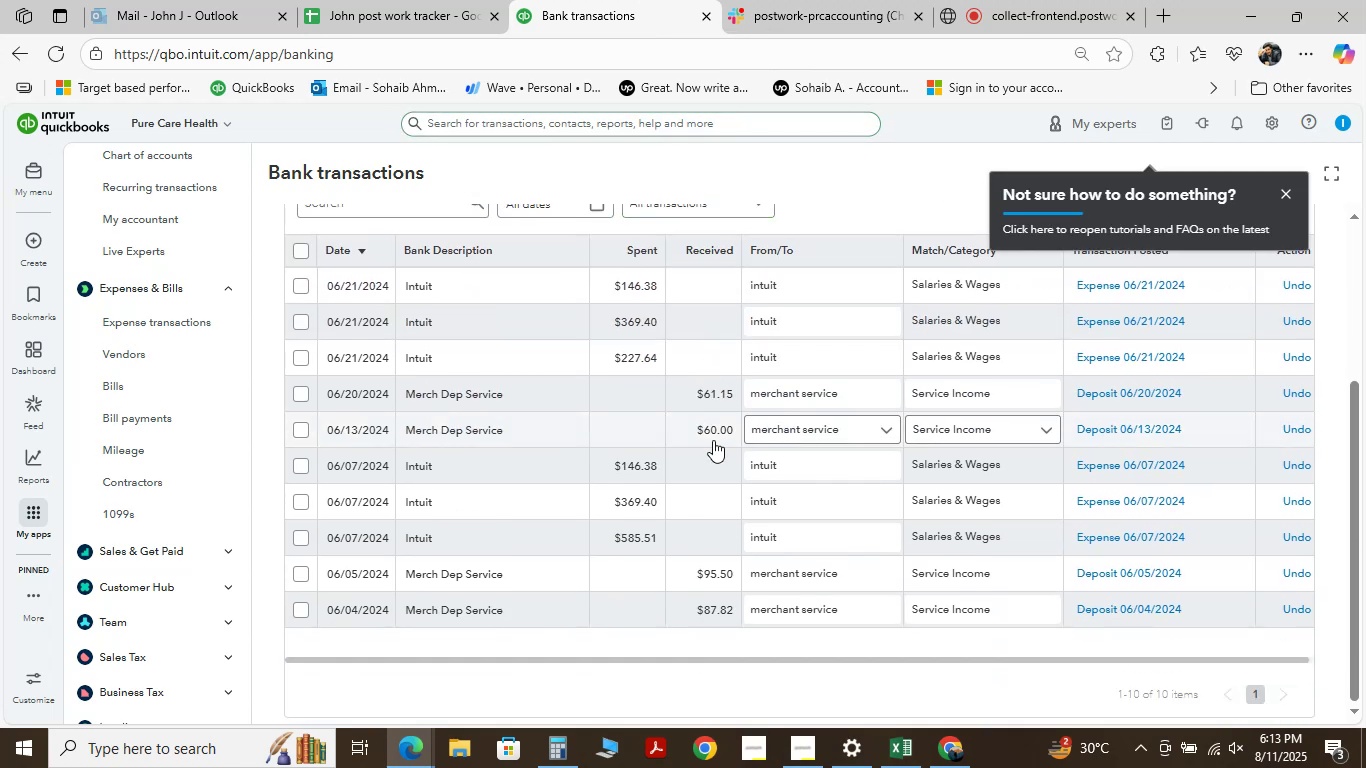 
scroll: coordinate [713, 440], scroll_direction: up, amount: 3.0
 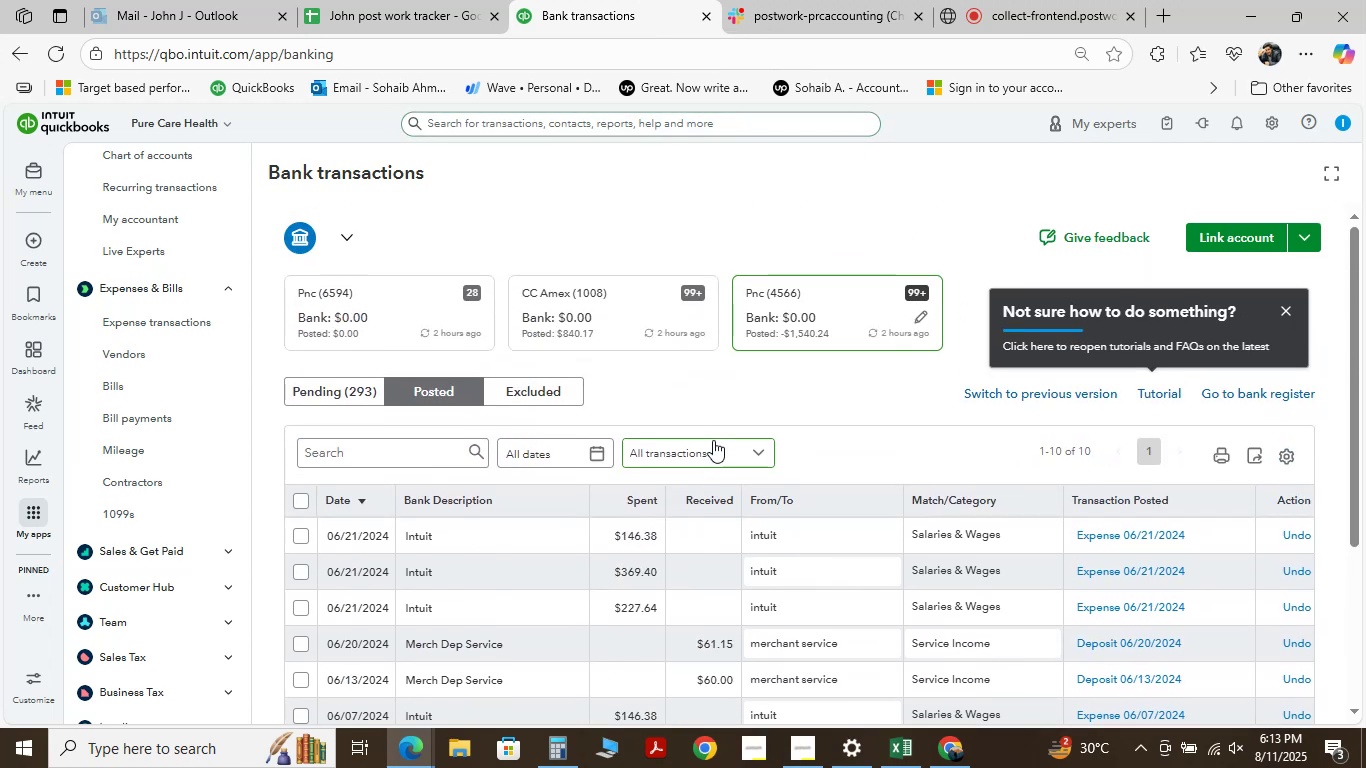 
scroll: coordinate [713, 440], scroll_direction: down, amount: 5.0
 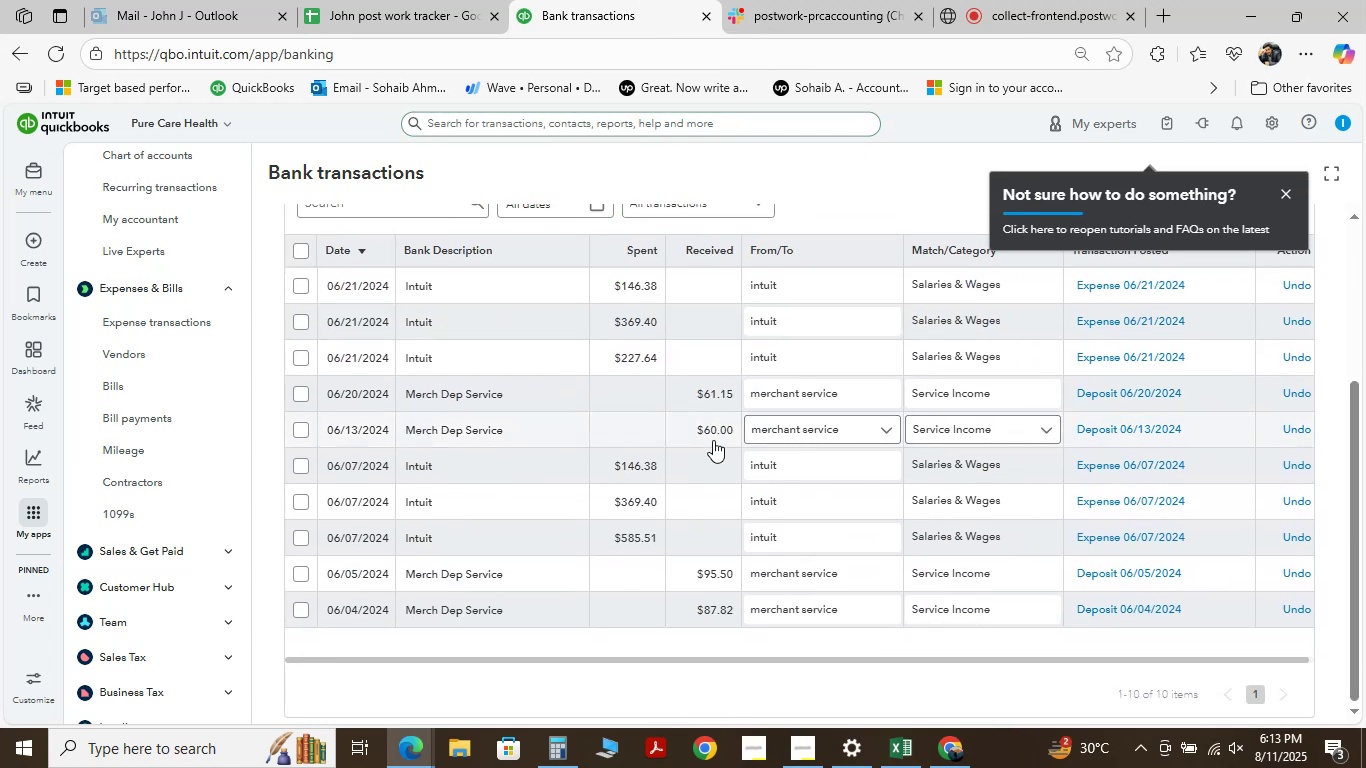 
scroll: coordinate [713, 440], scroll_direction: up, amount: 4.0
 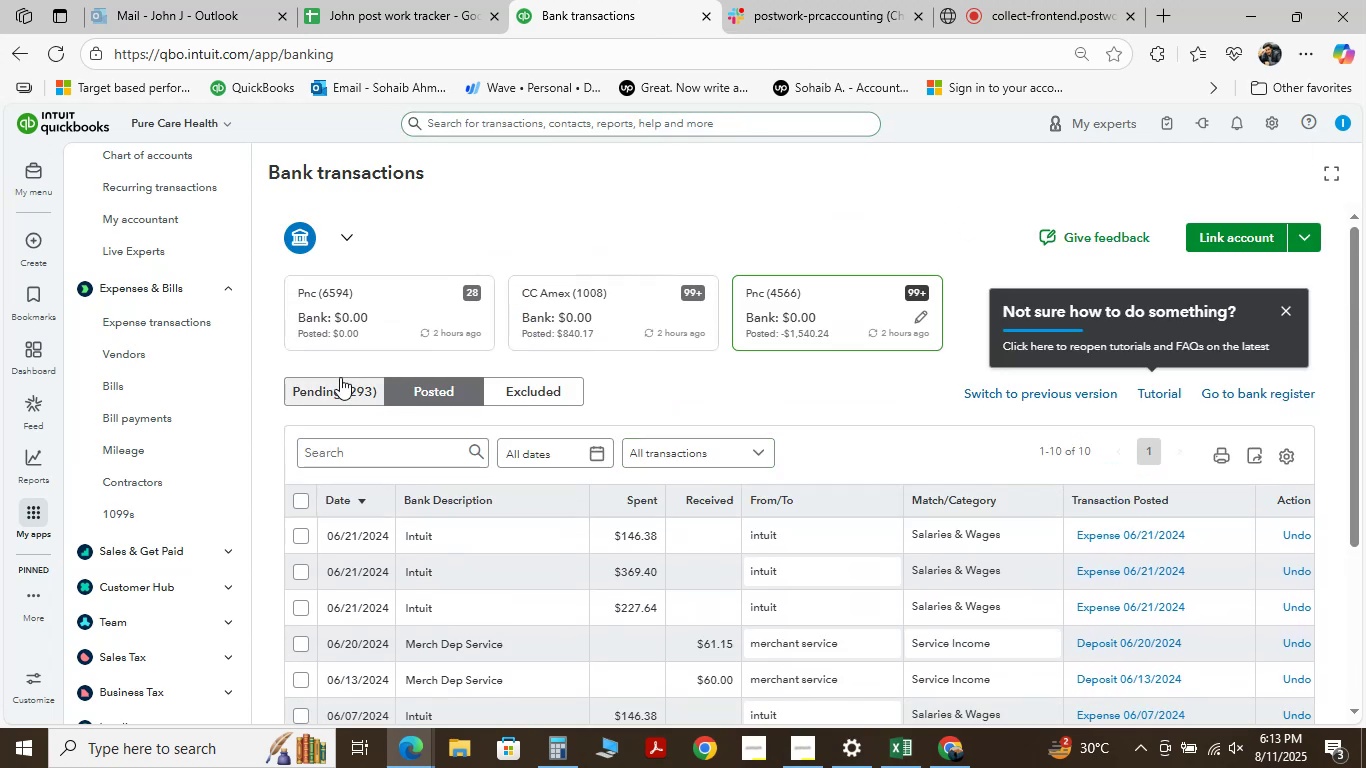 
left_click([332, 384])
 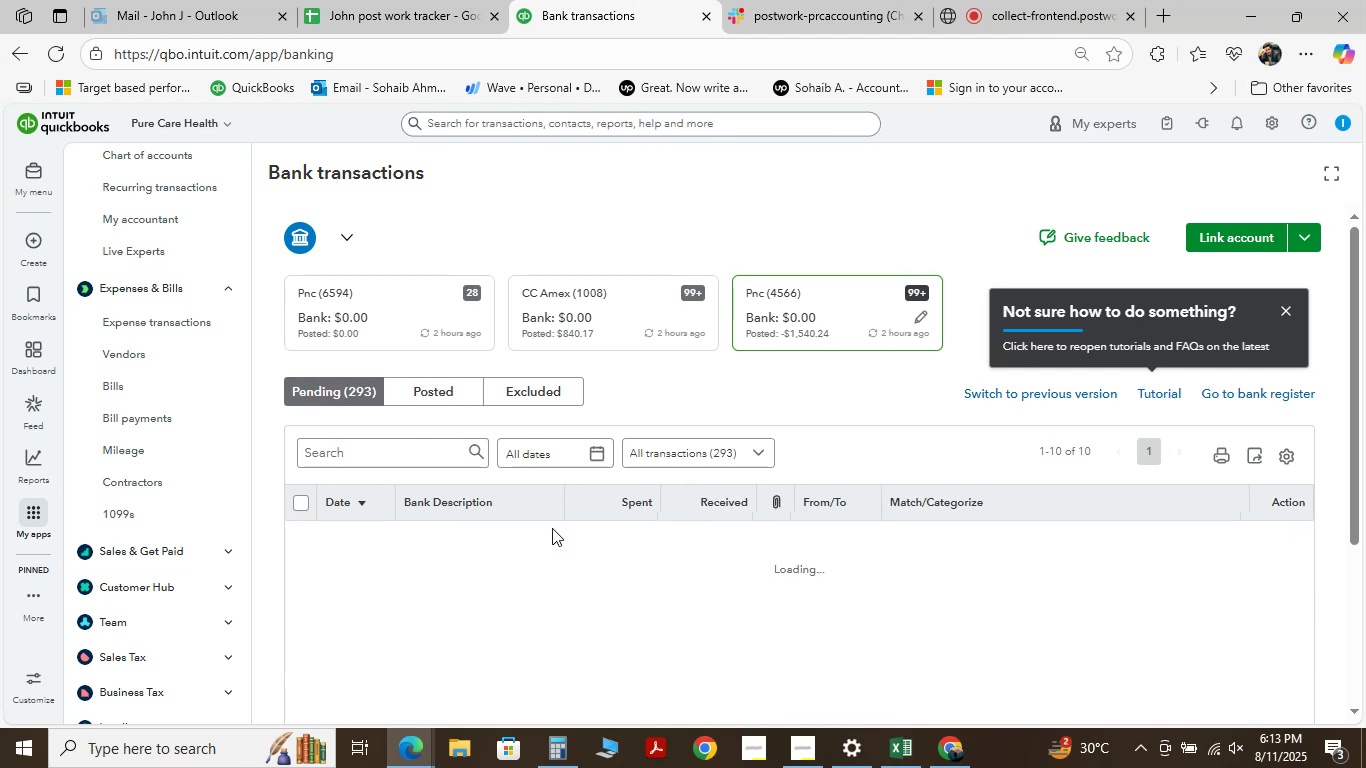 
wait(8.08)
 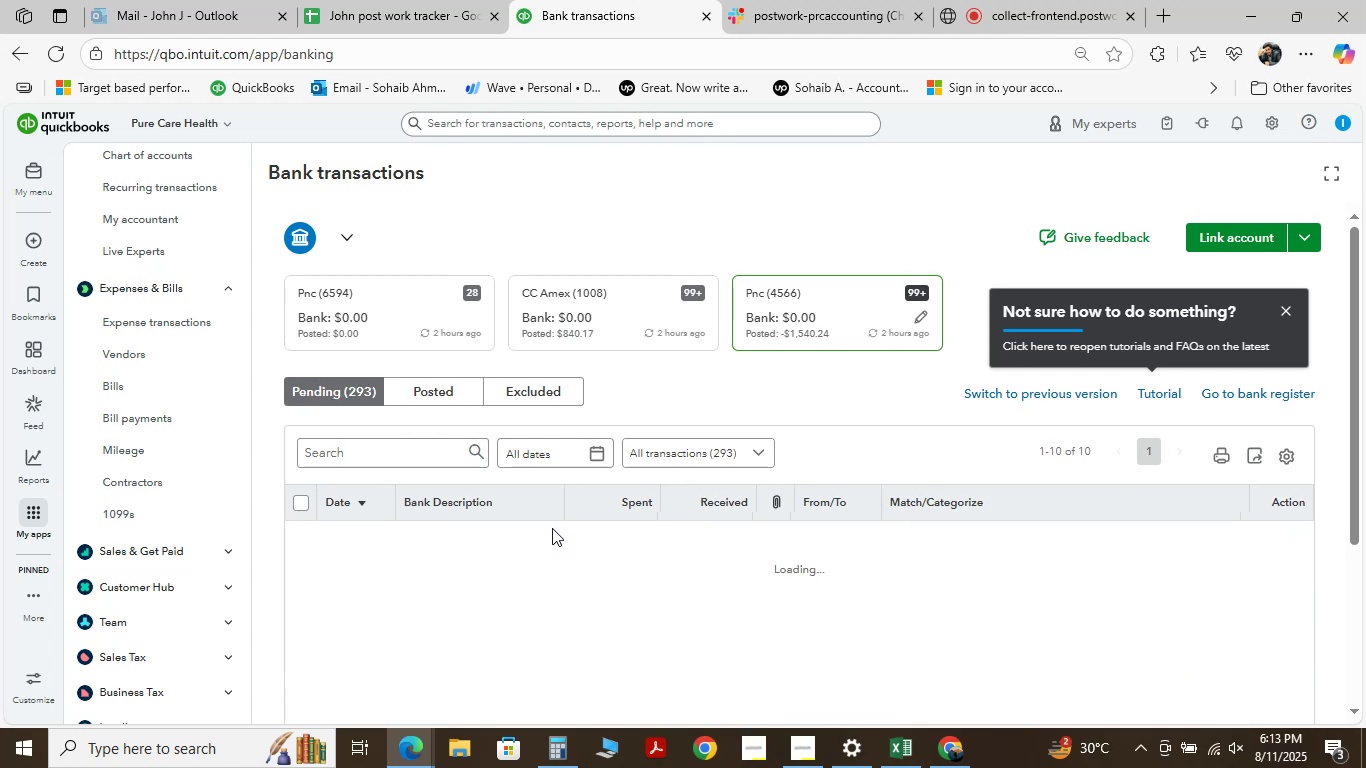 
scroll: coordinate [552, 528], scroll_direction: down, amount: 2.0
 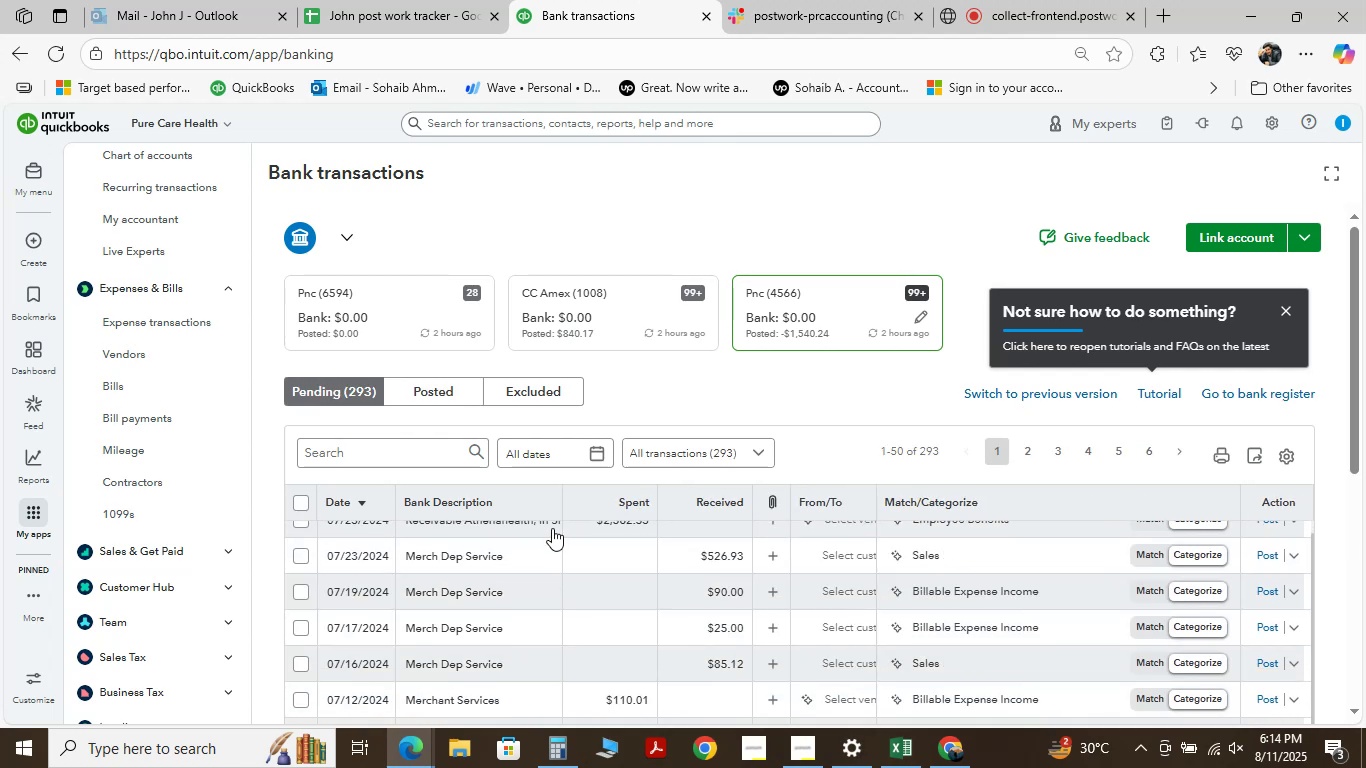 
scroll: coordinate [552, 528], scroll_direction: up, amount: 3.0
 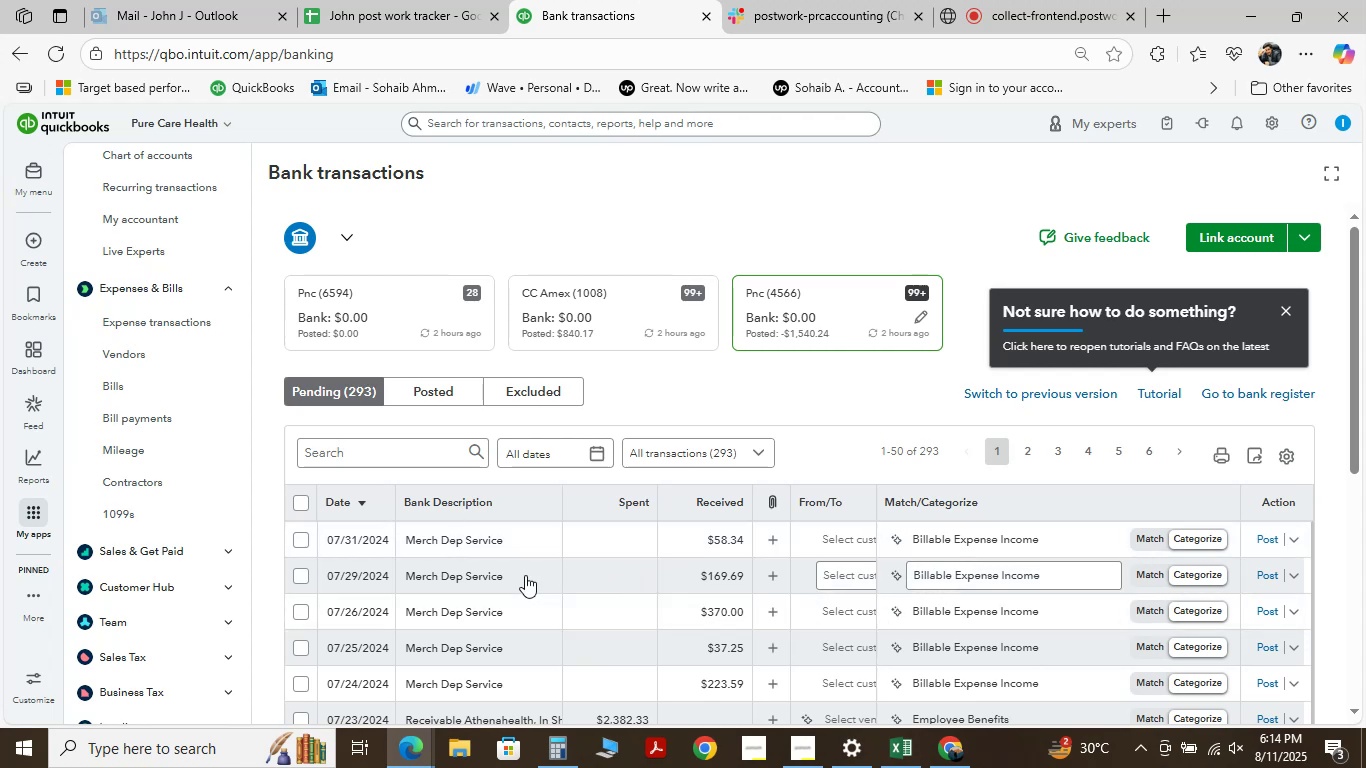 
left_click([493, 532])
 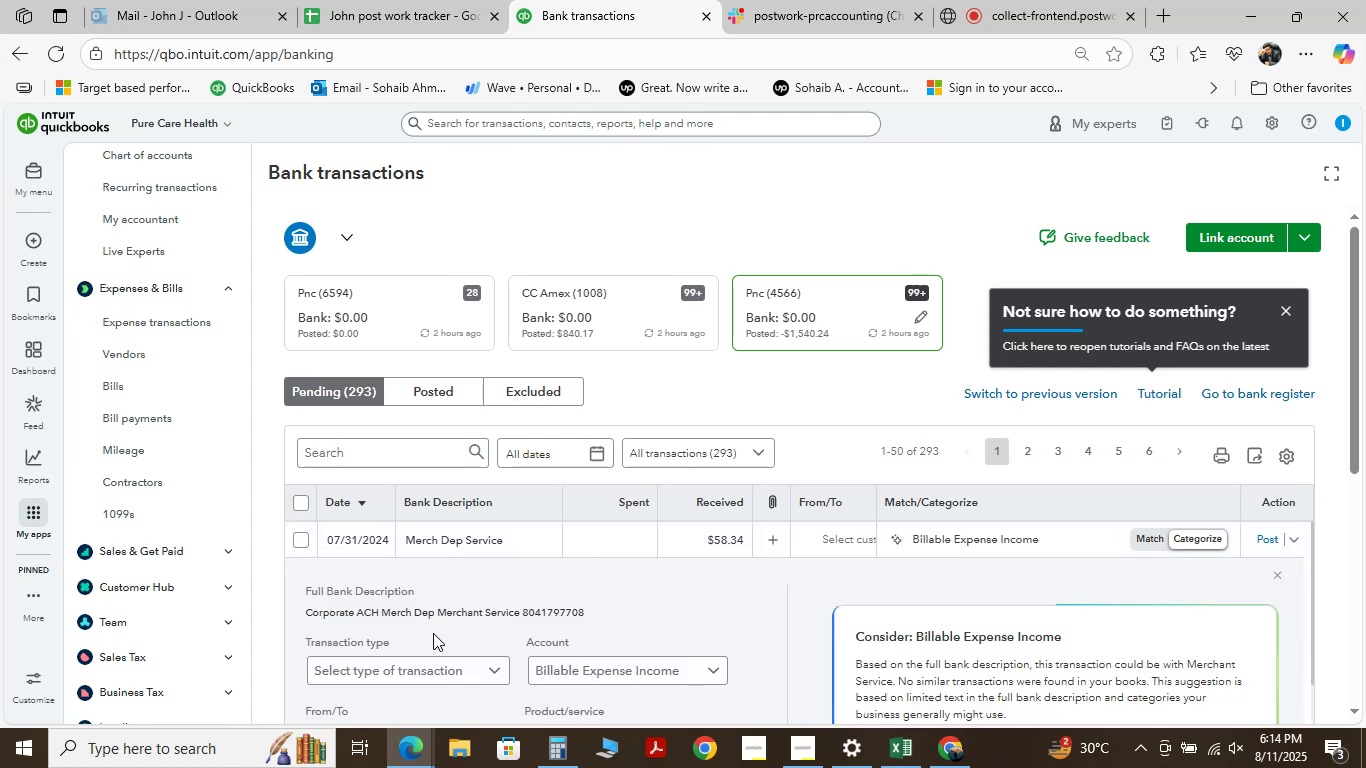 
scroll: coordinate [463, 627], scroll_direction: down, amount: 2.0
 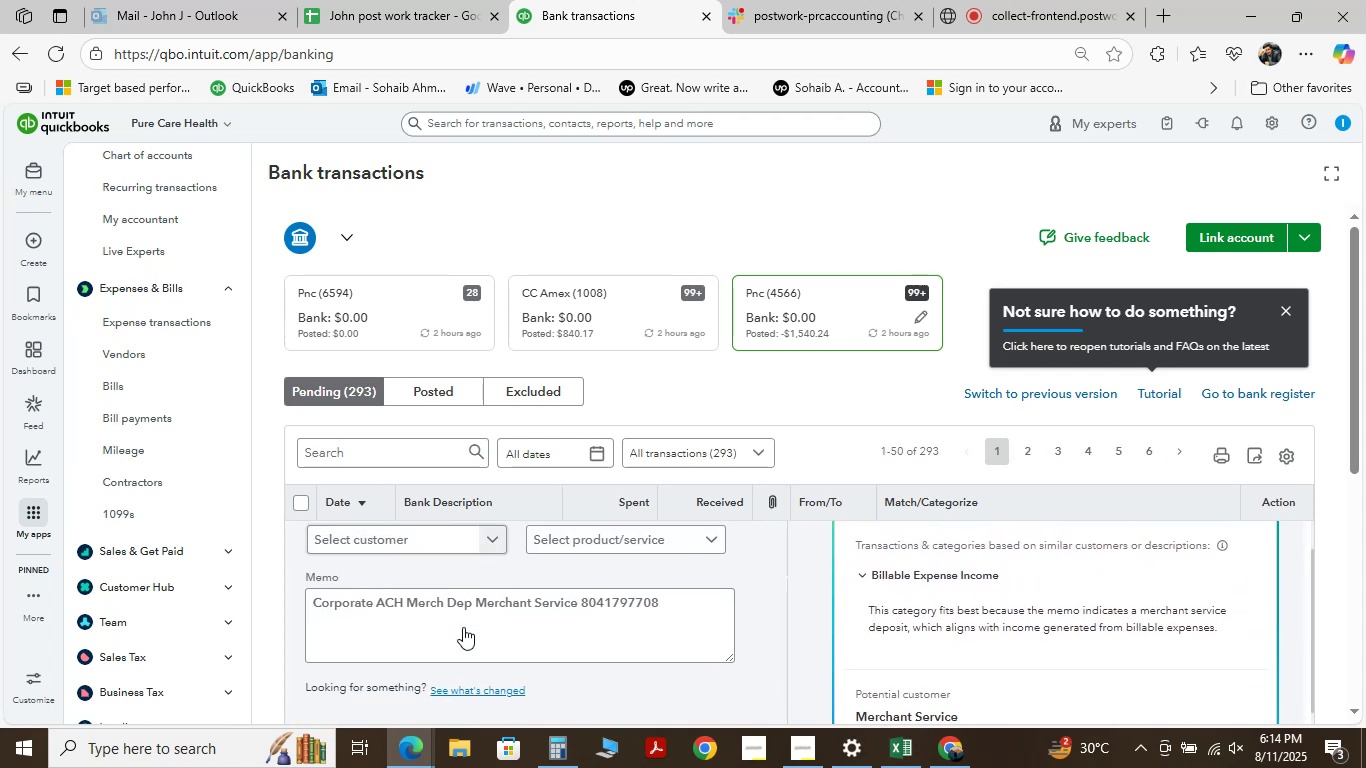 
scroll: coordinate [463, 627], scroll_direction: up, amount: 1.0
 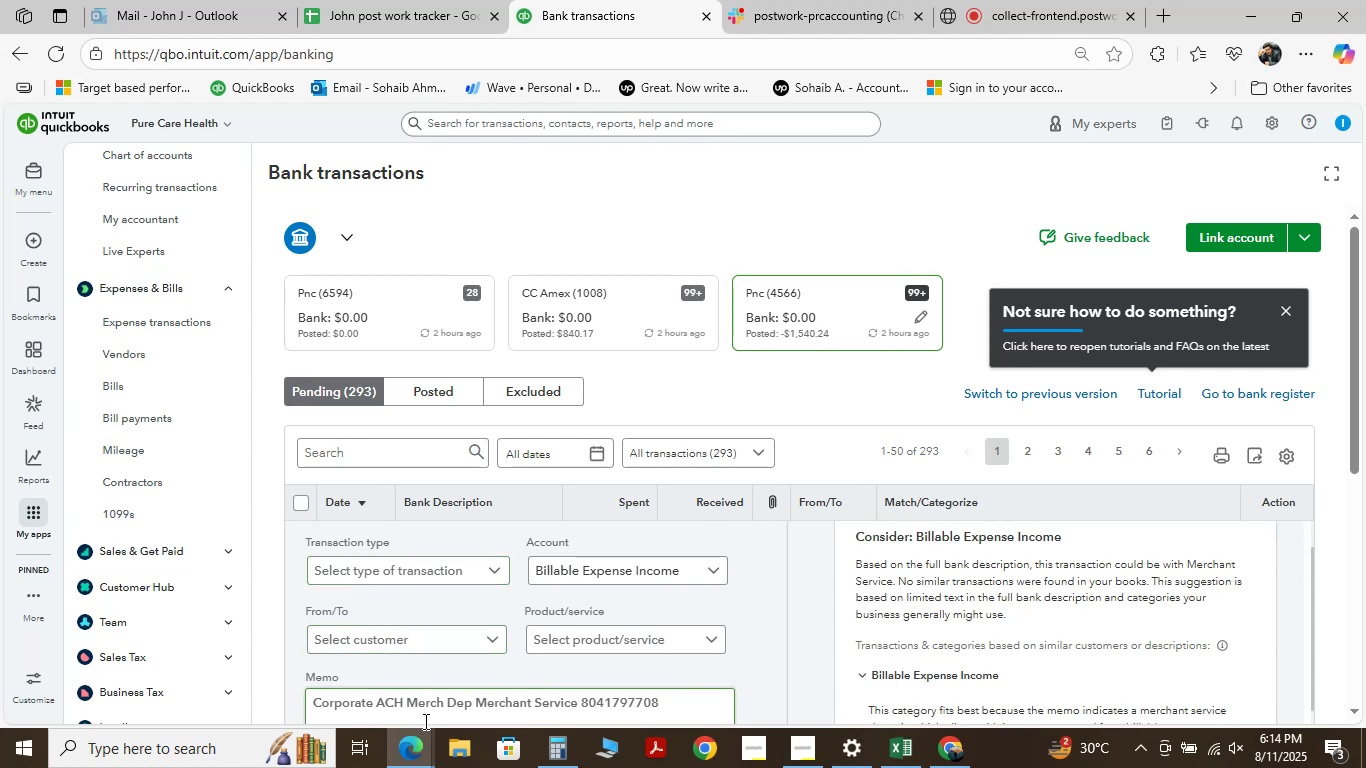 
wait(7.98)
 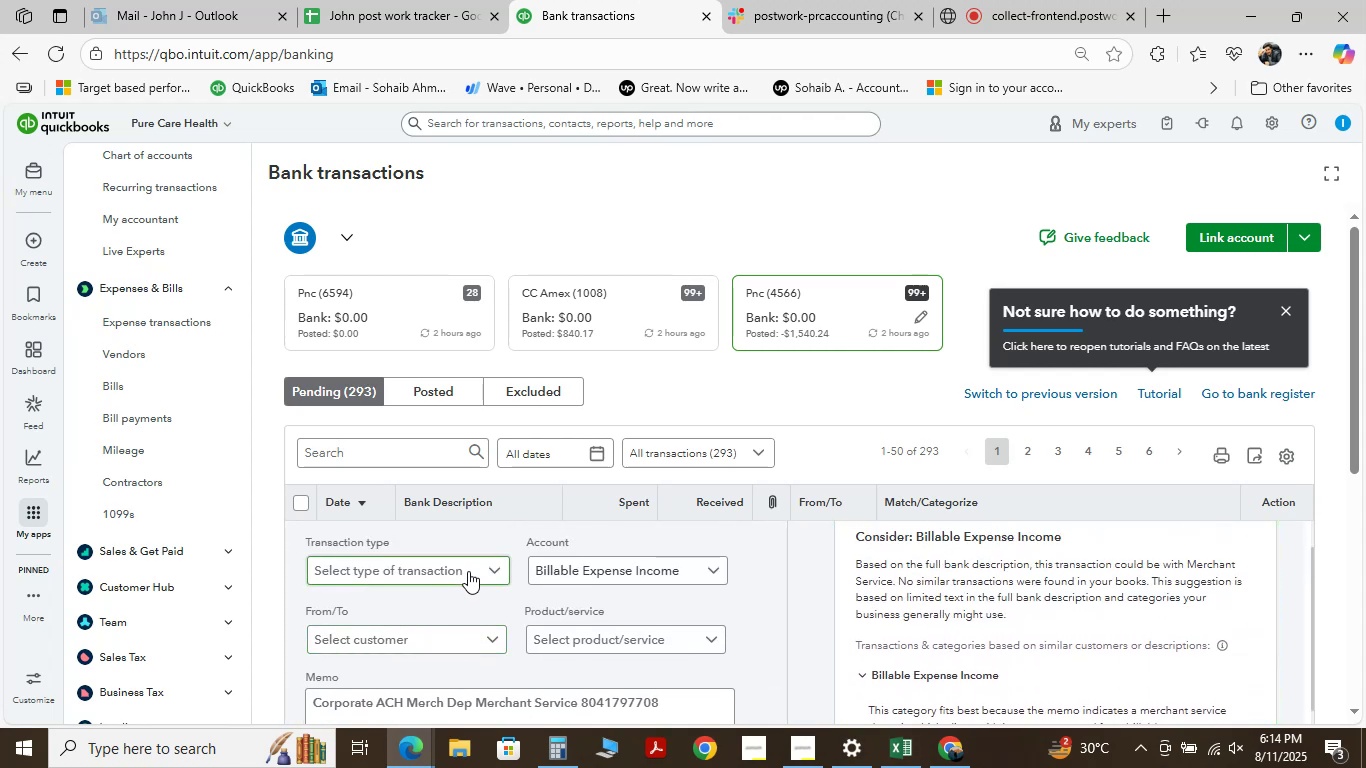 
left_click([422, 639])
 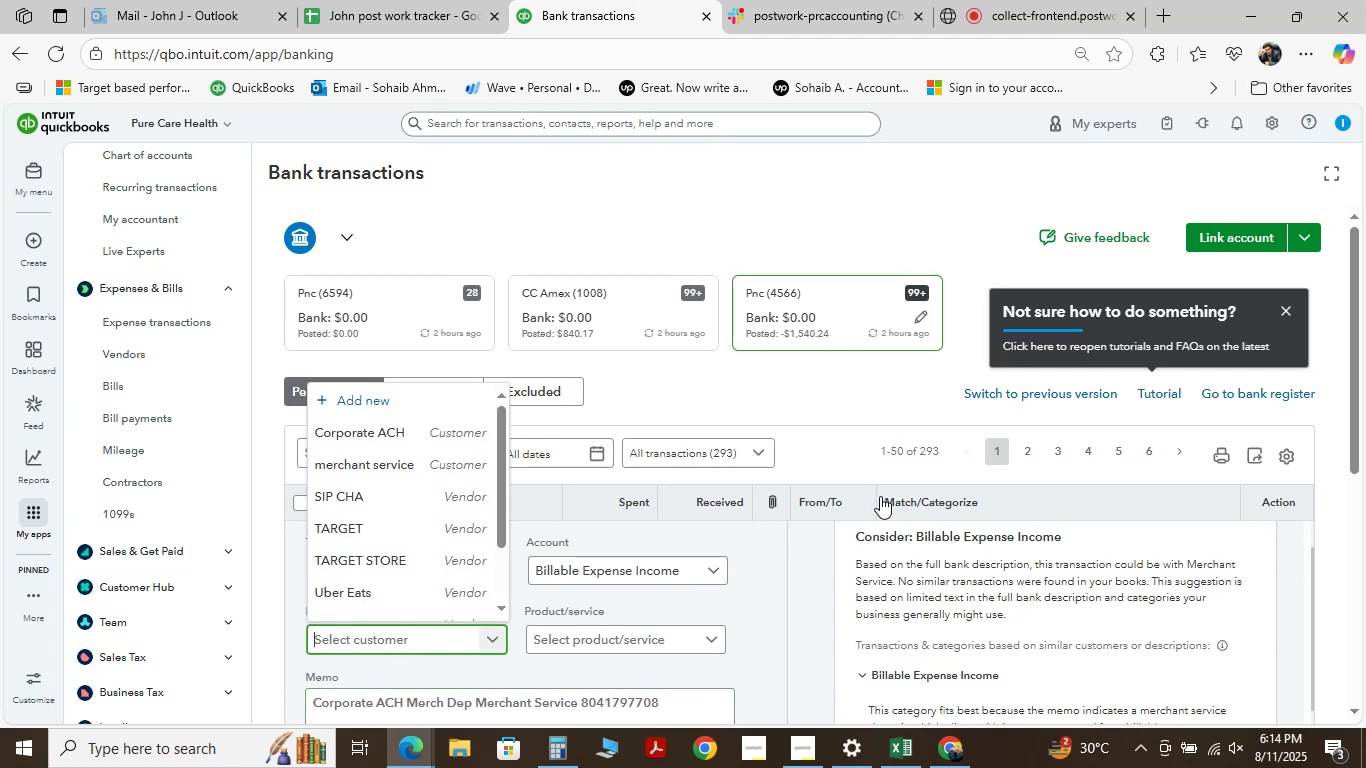 
left_click([835, 400])
 